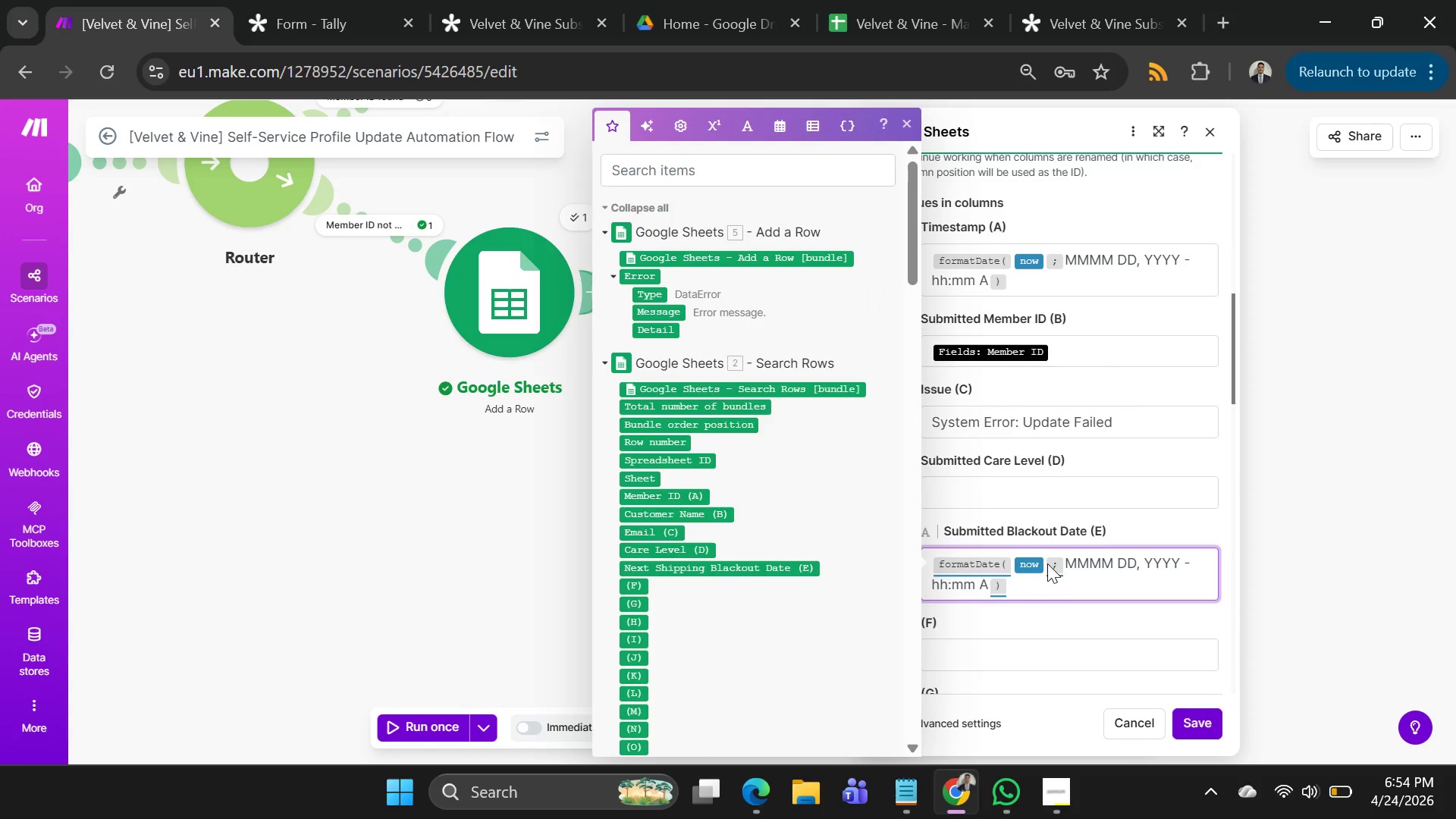 
left_click([1042, 563])
 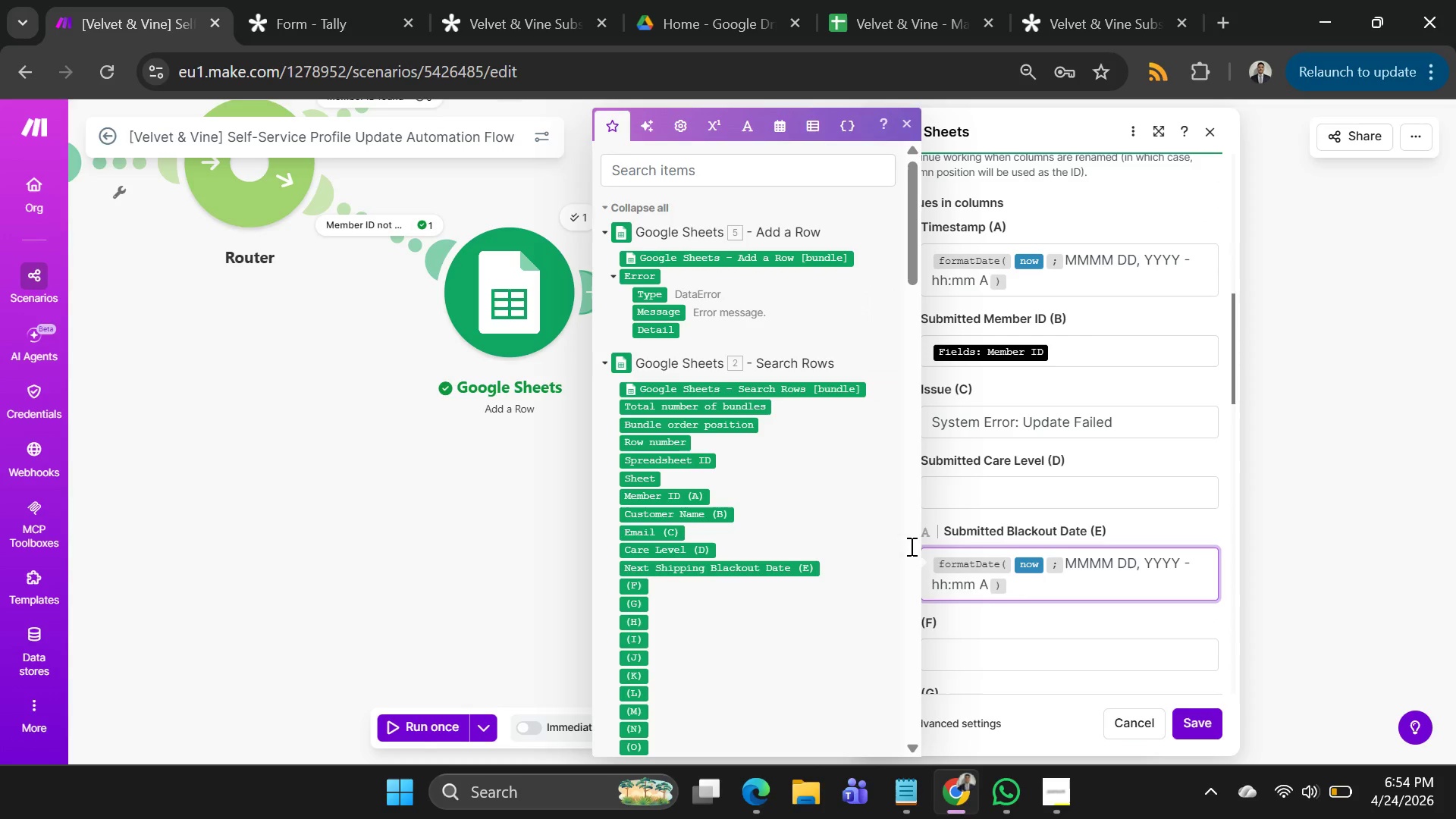 
scroll: coordinate [733, 551], scroll_direction: down, amount: 19.0
 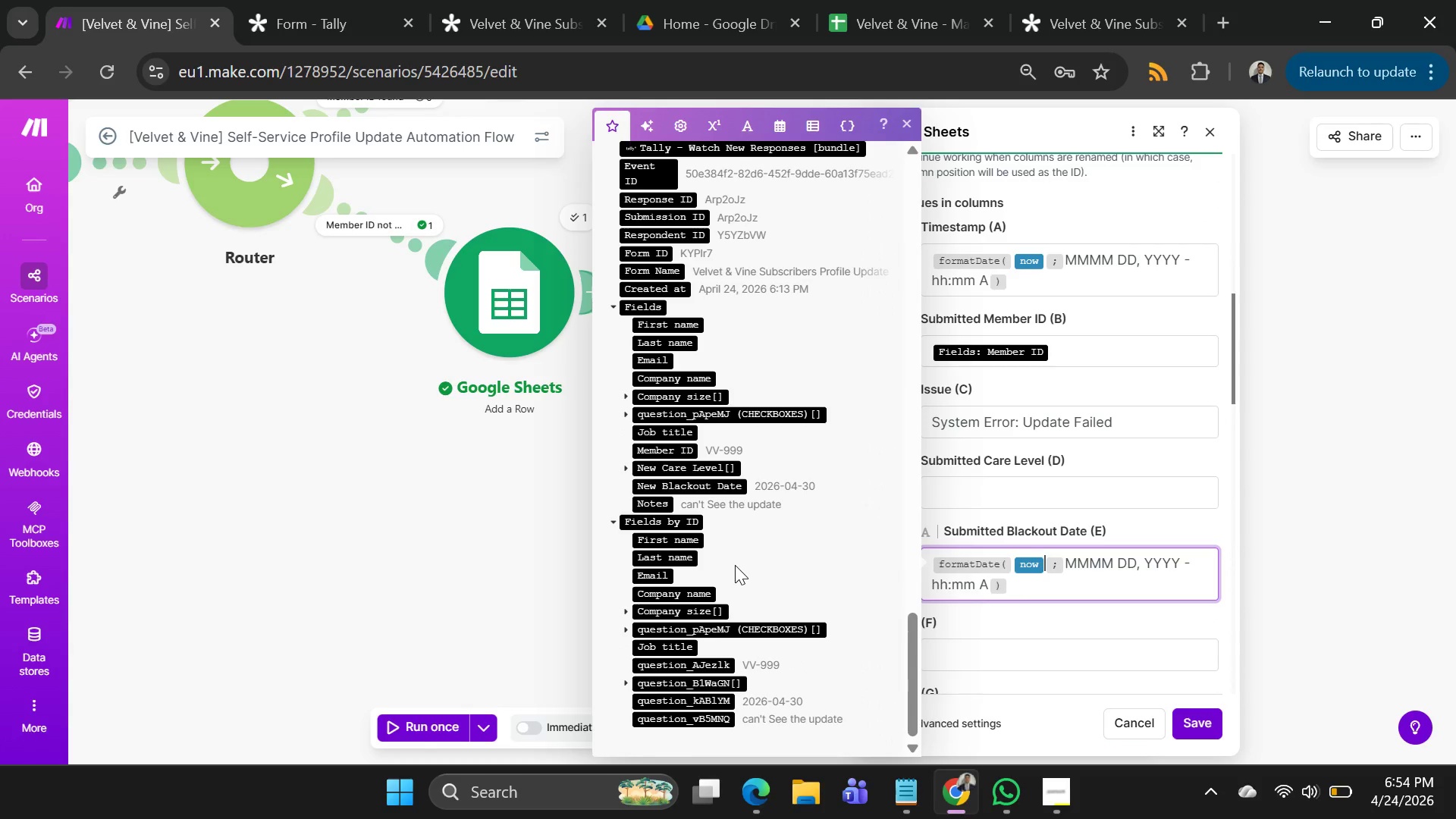 
key(Backspace)
 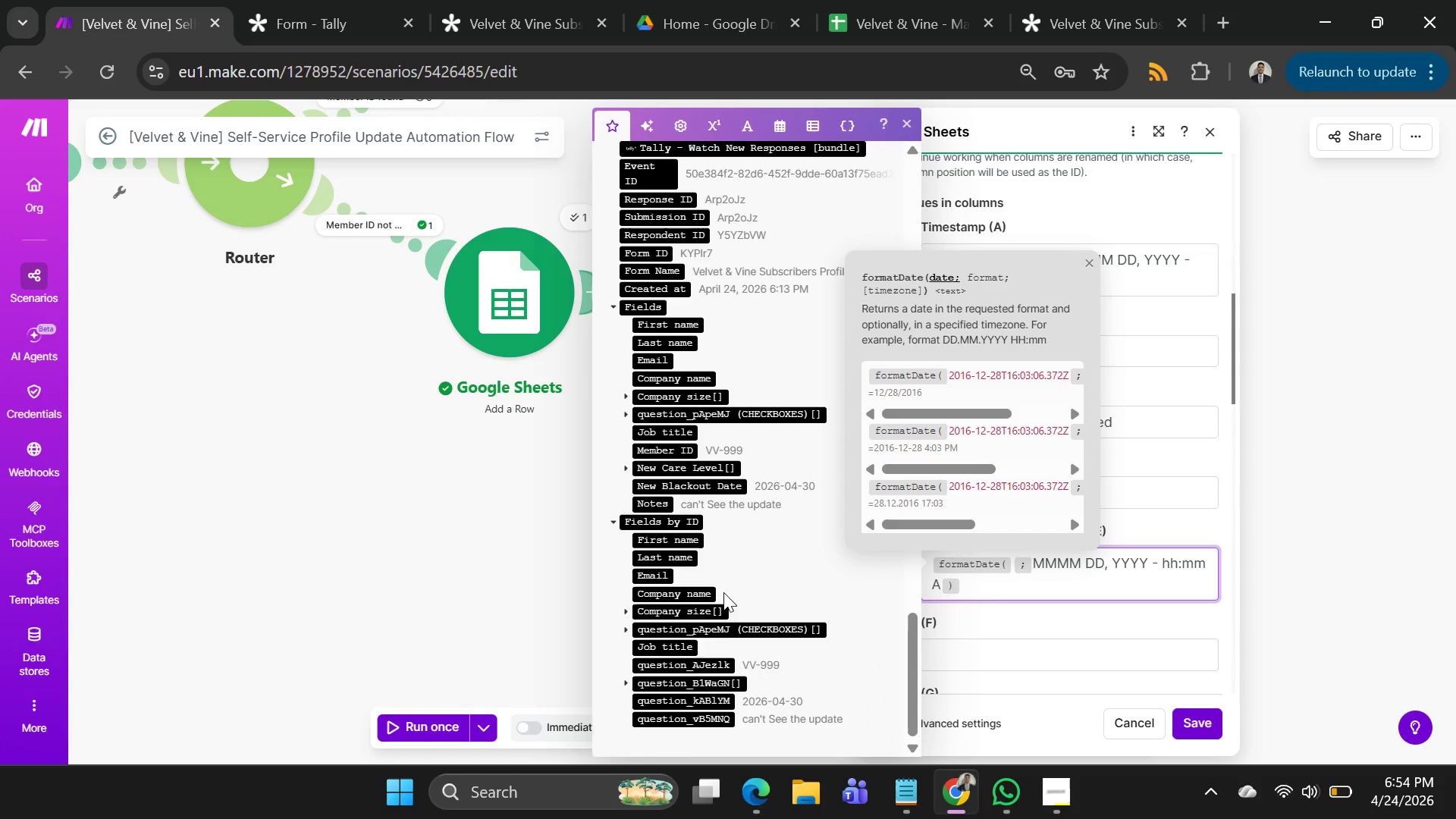 
scroll: coordinate [723, 592], scroll_direction: down, amount: 2.0
 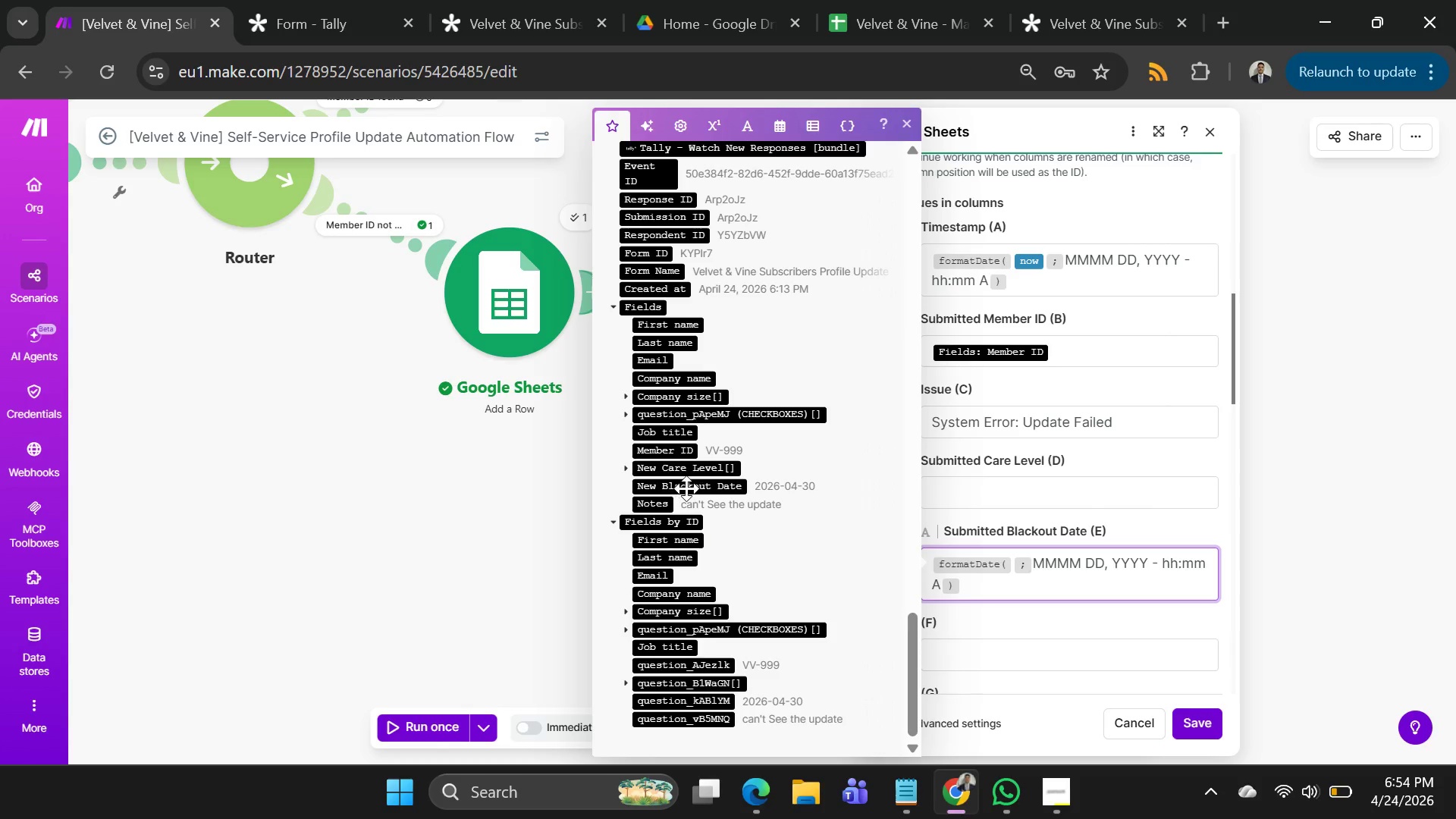 
left_click([686, 488])
 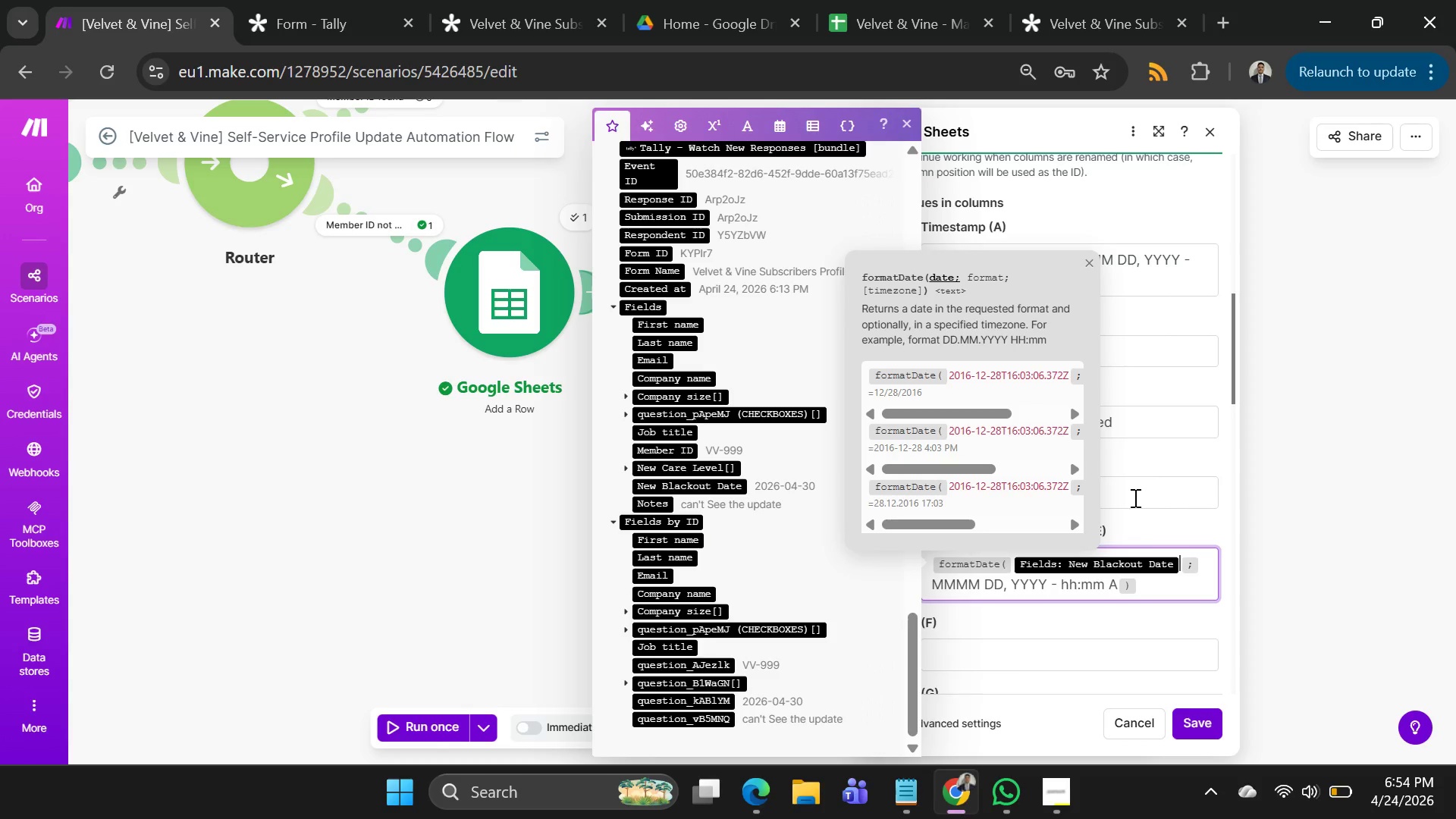 
left_click([1129, 487])
 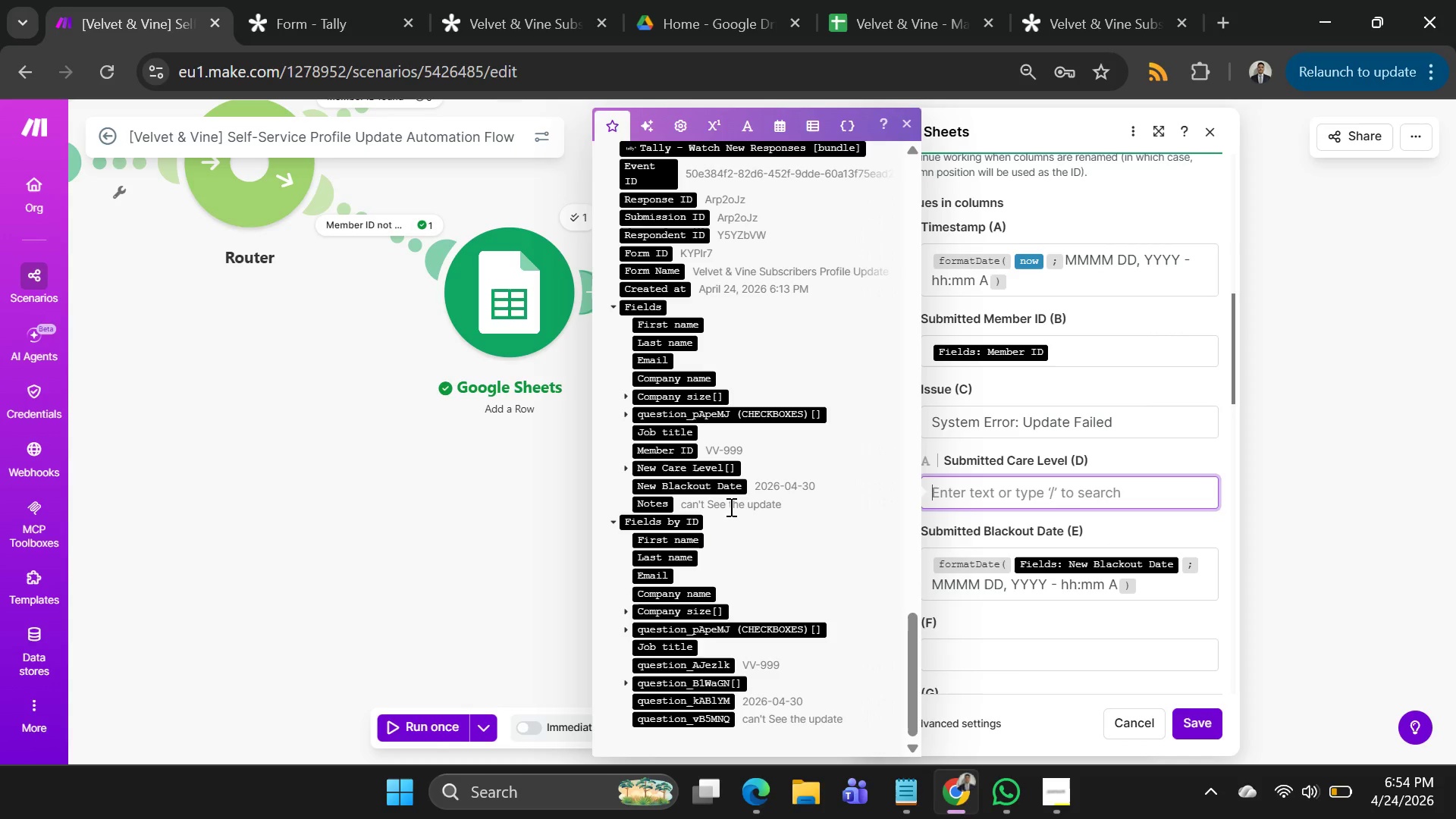 
scroll: coordinate [730, 551], scroll_direction: down, amount: 3.0
 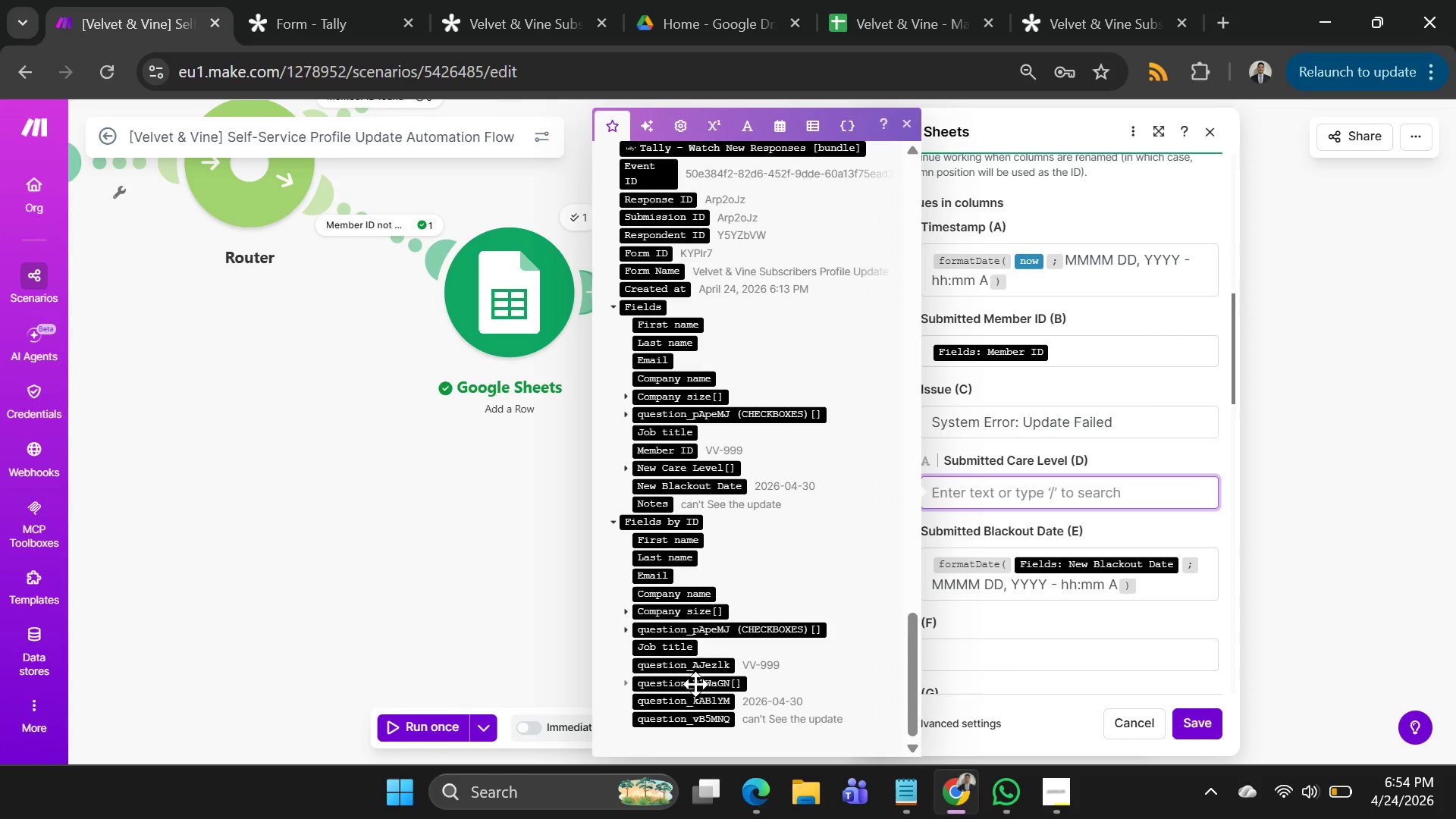 
mouse_move([658, 470])
 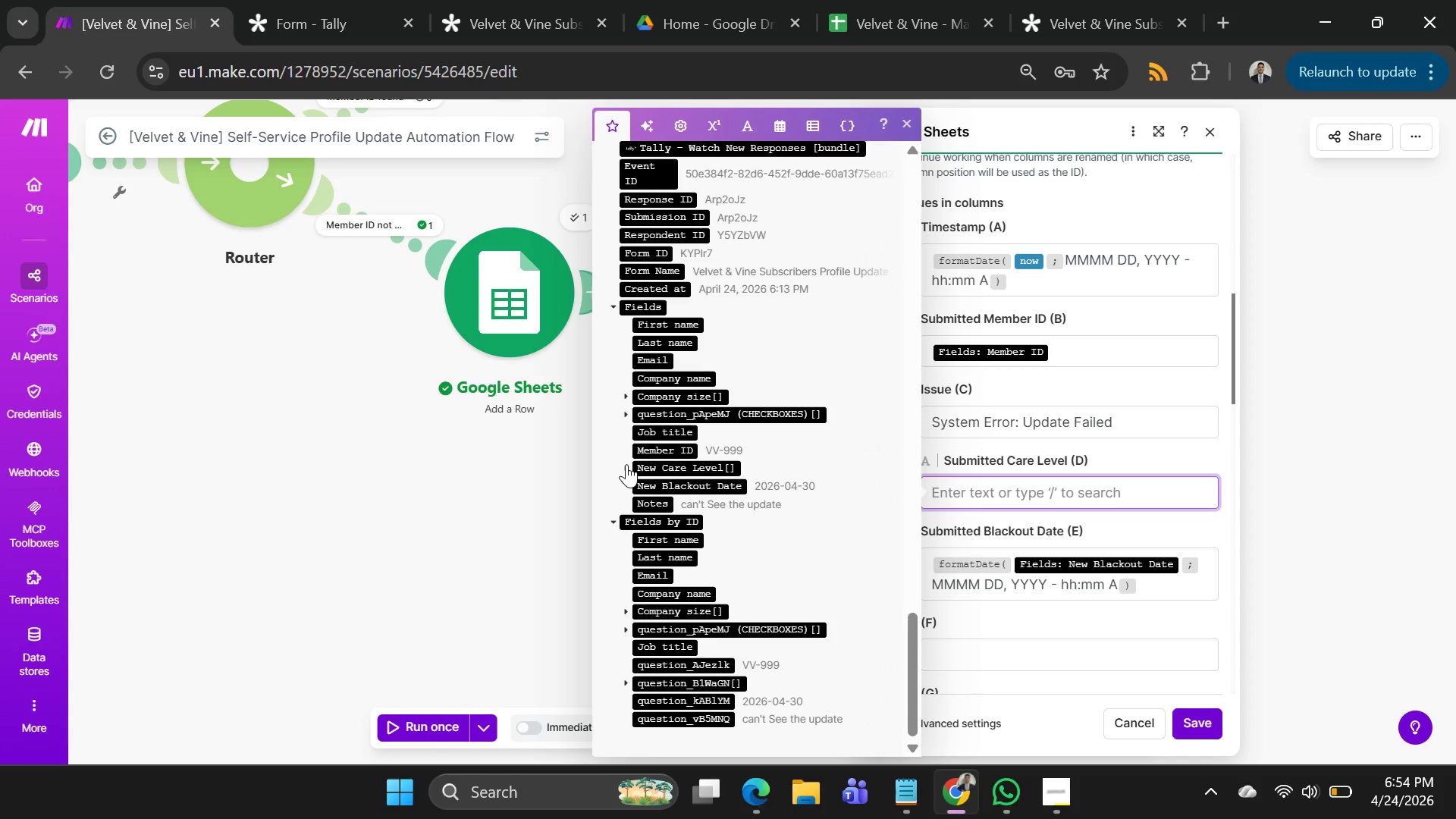 
left_click([626, 464])
 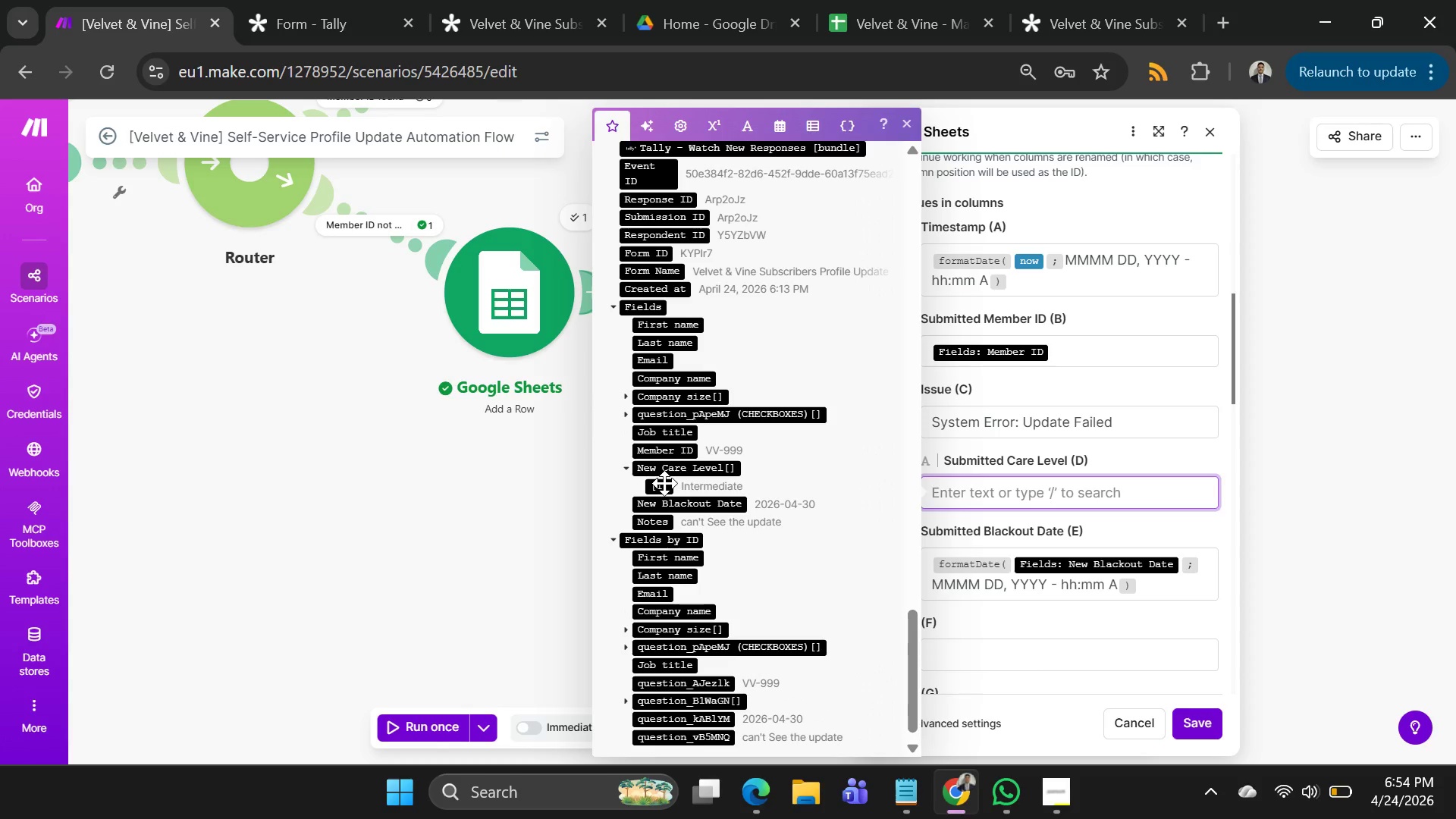 
left_click([664, 483])
 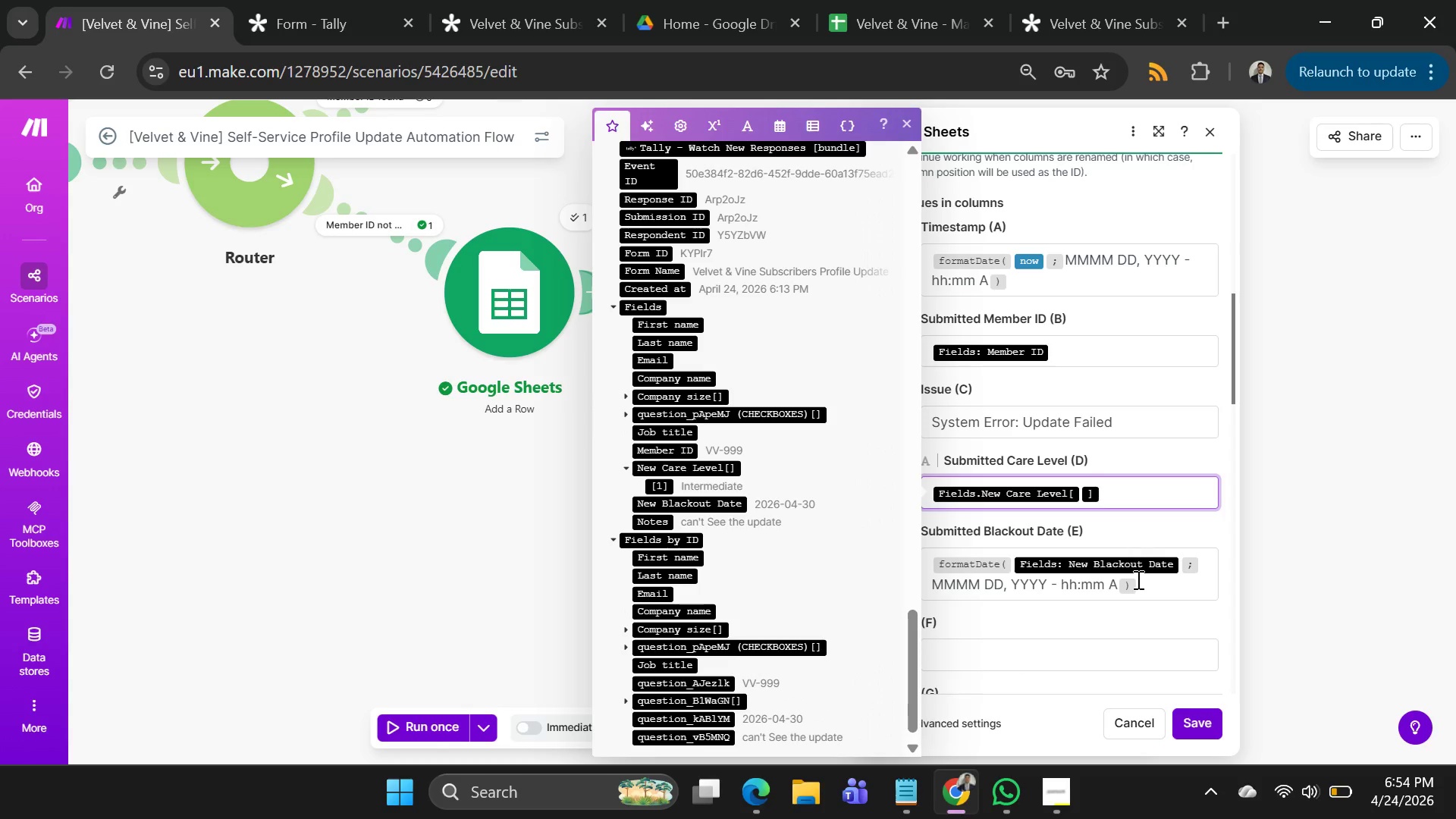 
scroll: coordinate [1141, 555], scroll_direction: down, amount: 1.0
 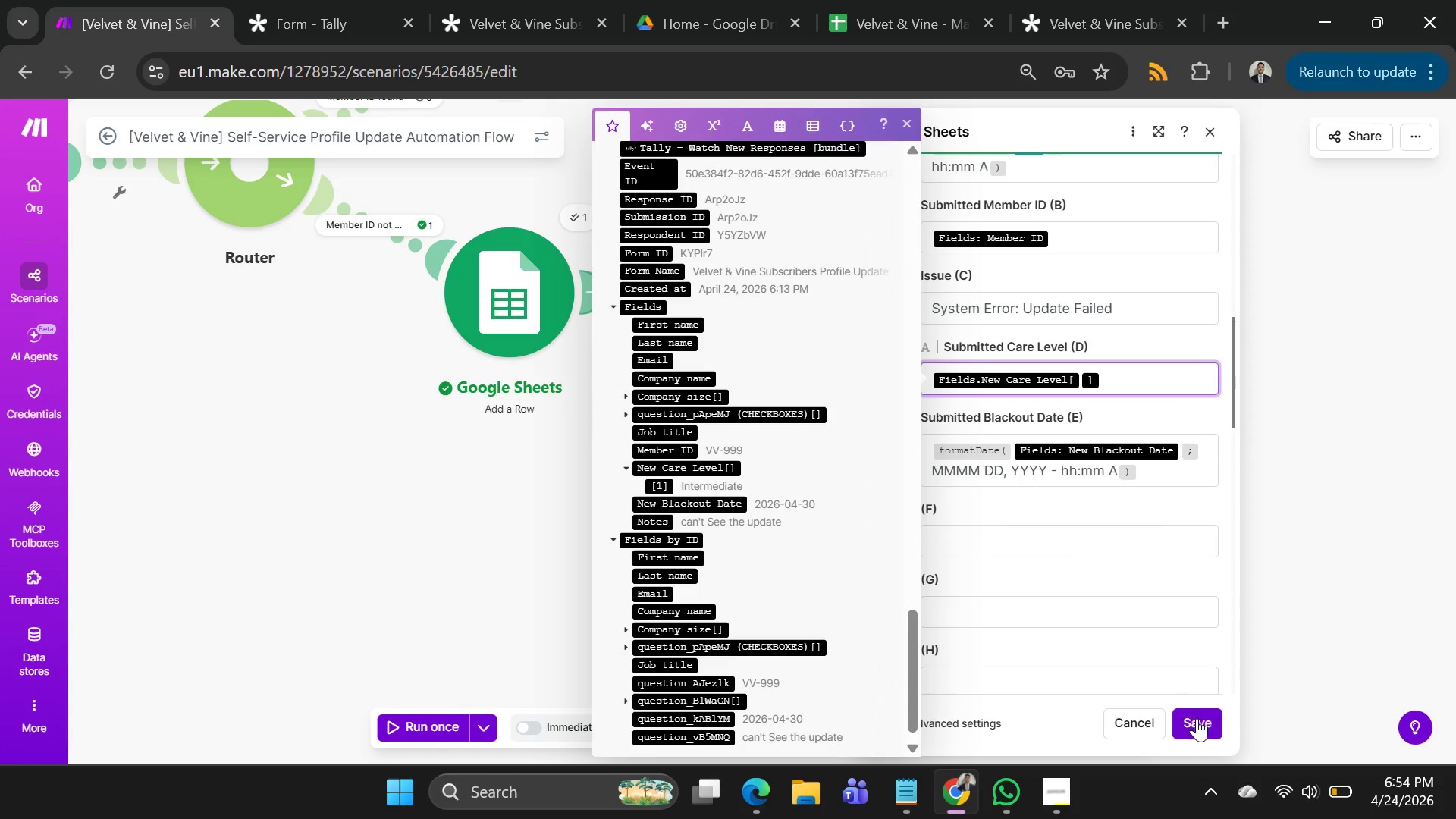 
left_click([1197, 719])
 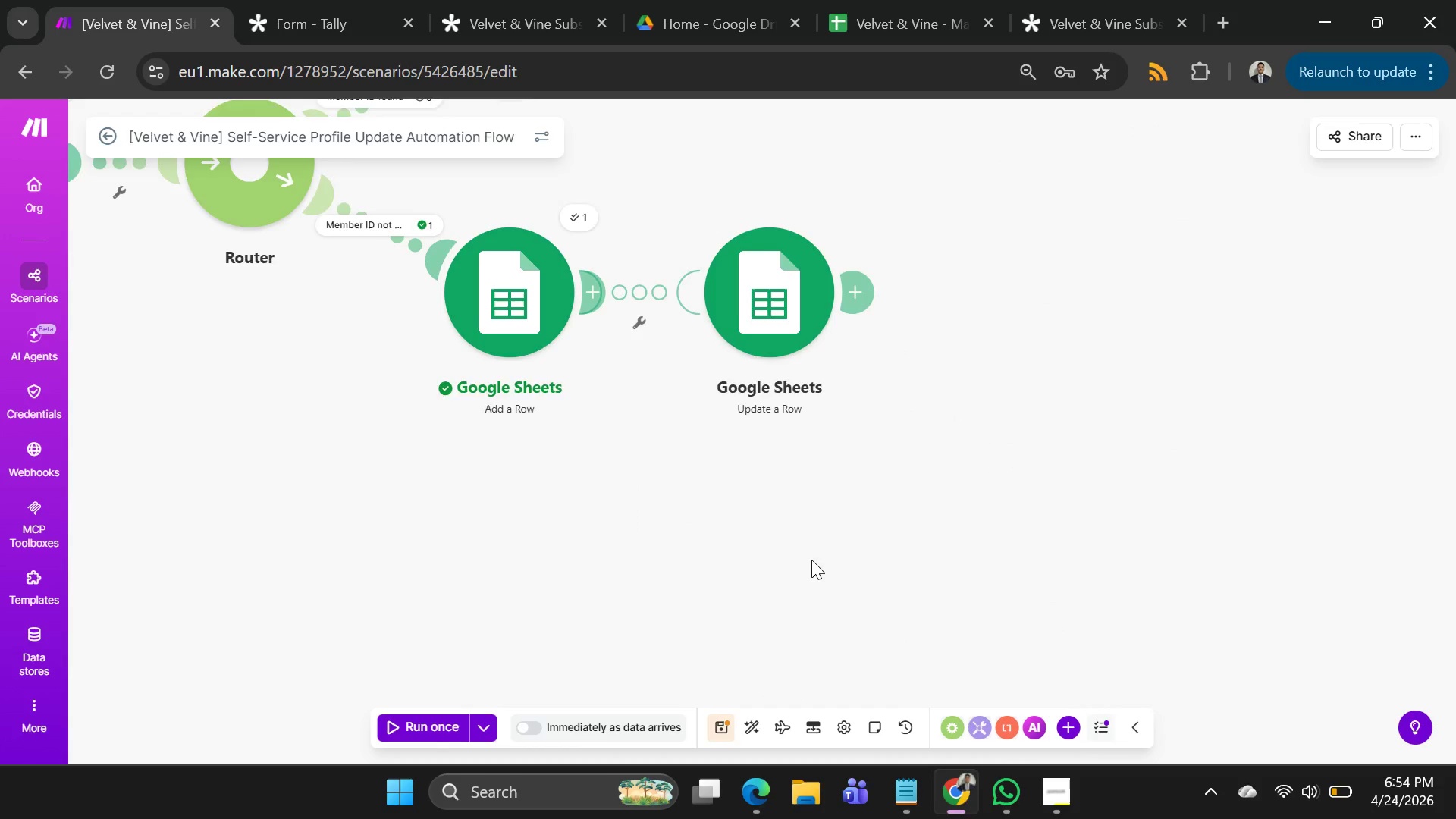 
left_click_drag(start_coordinate=[811, 554], to_coordinate=[752, 448])
 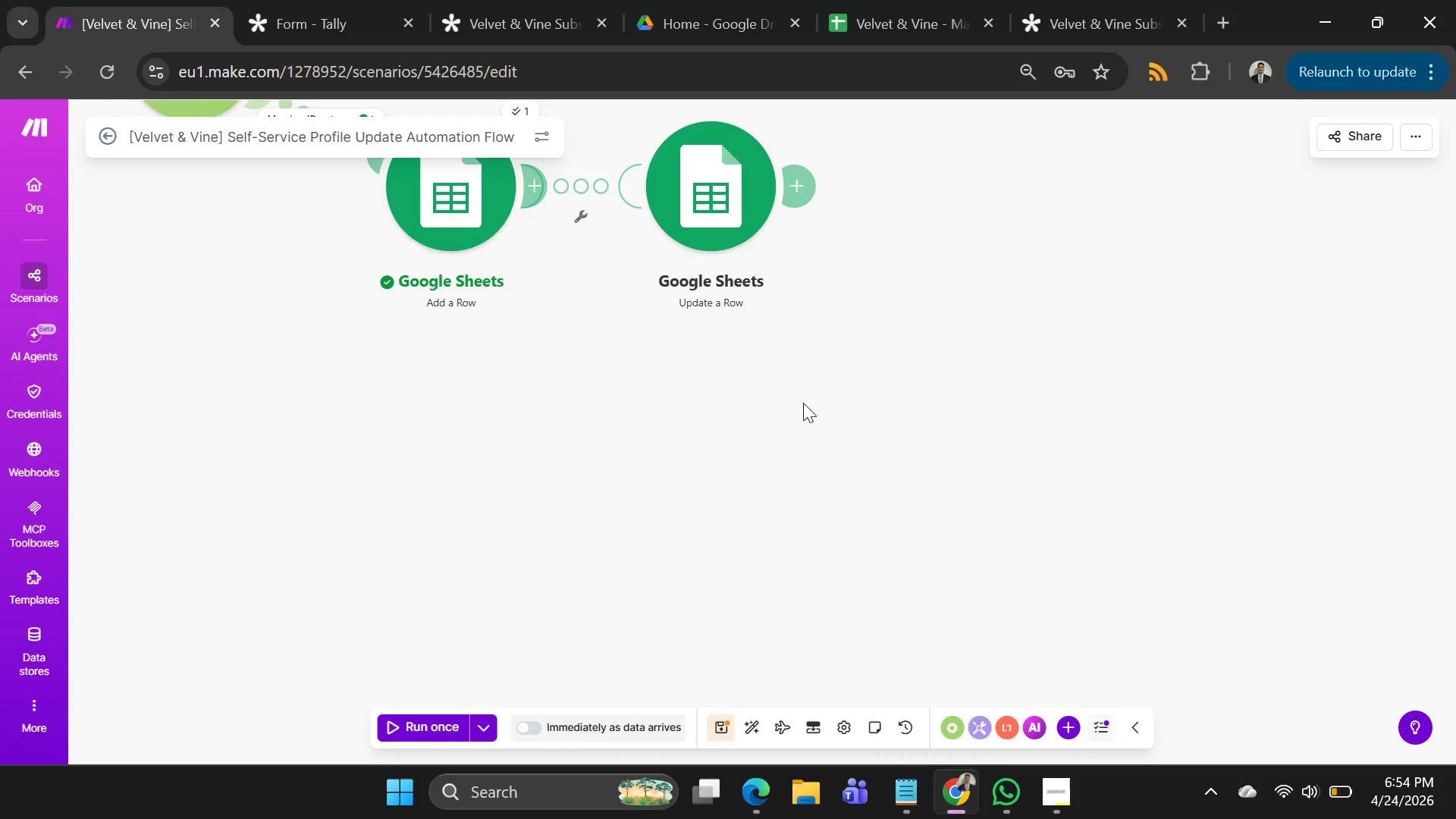 
scroll: coordinate [891, 447], scroll_direction: down, amount: 2.0
 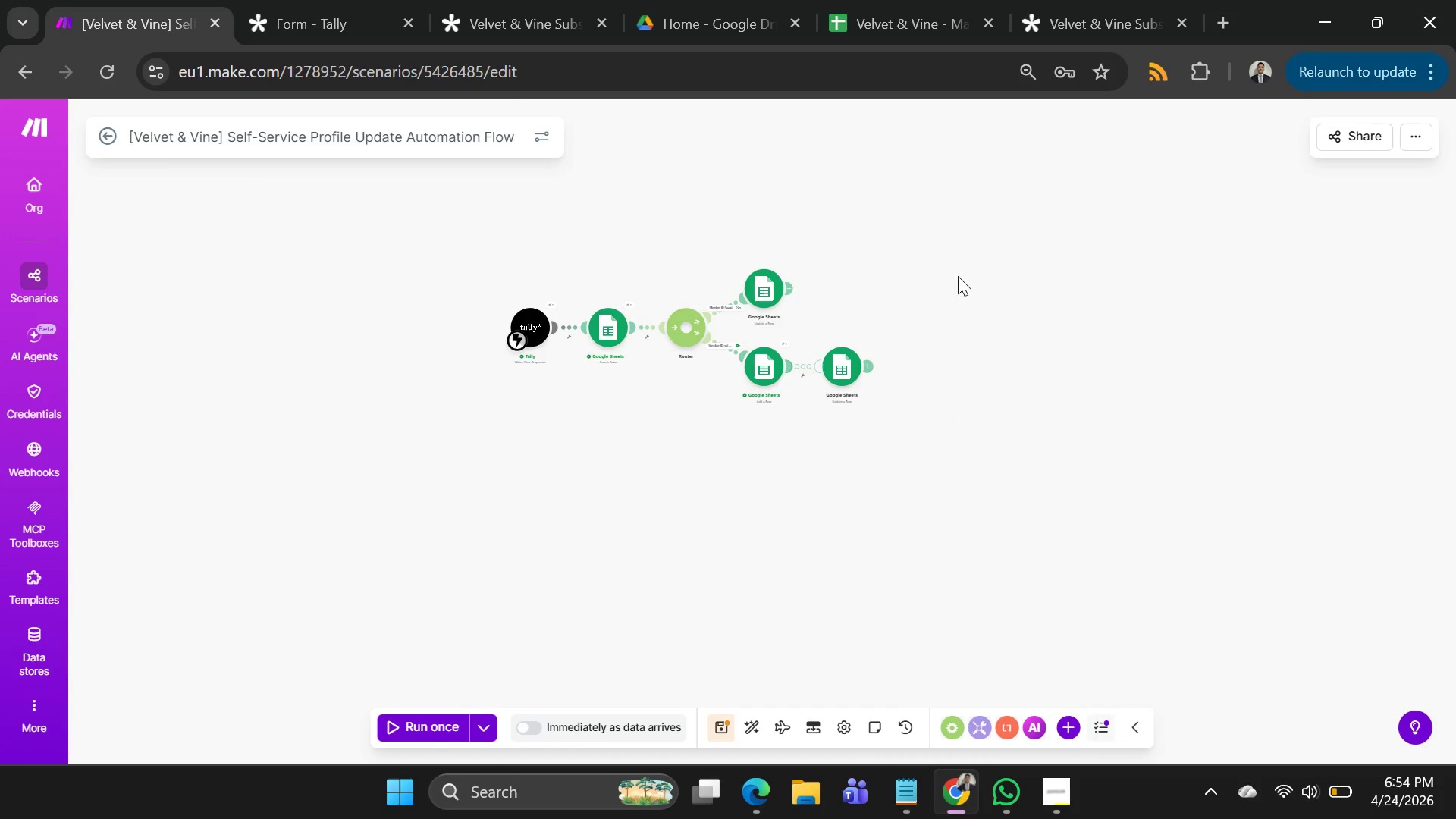 
left_click_drag(start_coordinate=[958, 276], to_coordinate=[896, 433])
 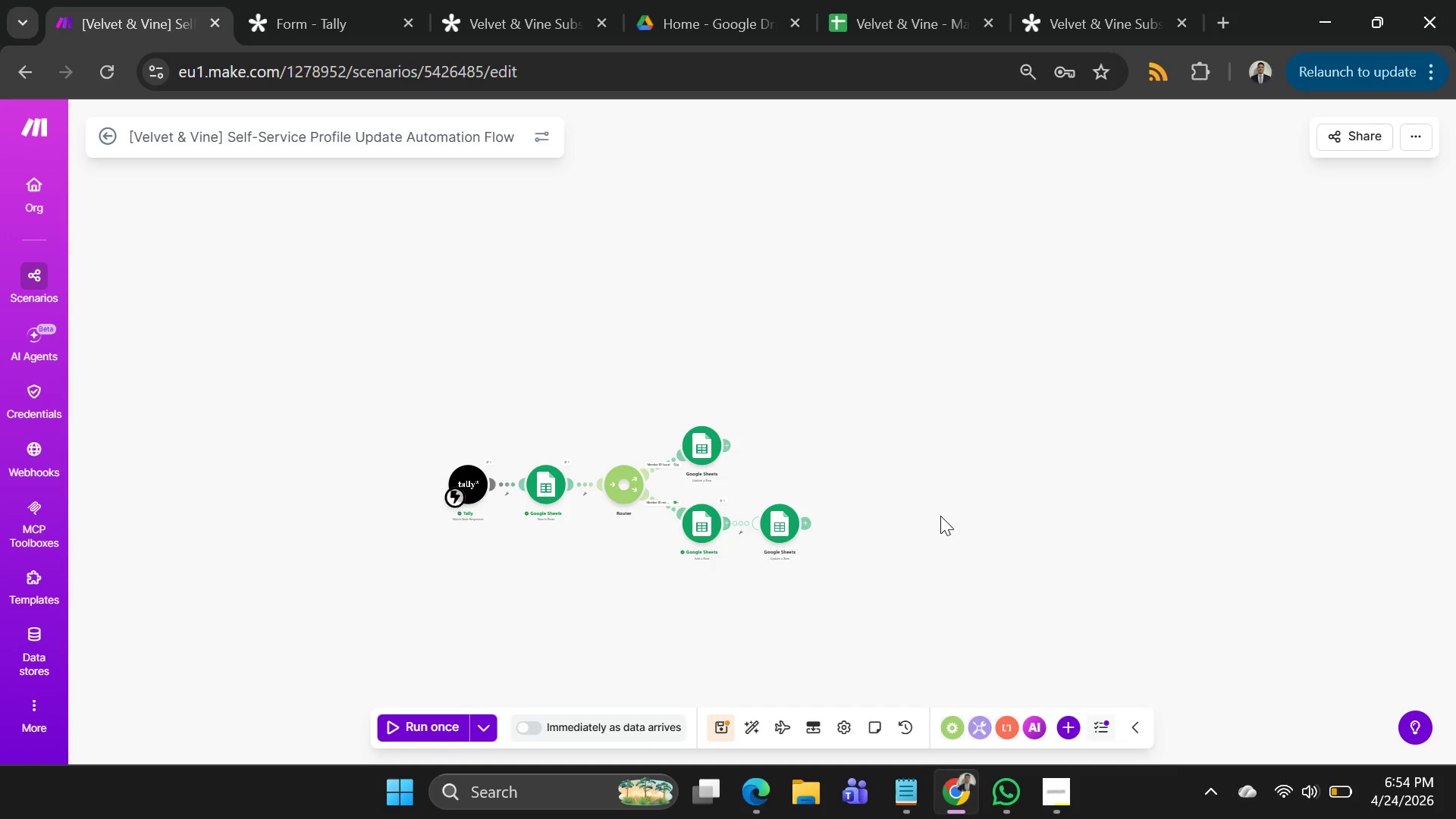 
left_click_drag(start_coordinate=[764, 528], to_coordinate=[686, 606])
 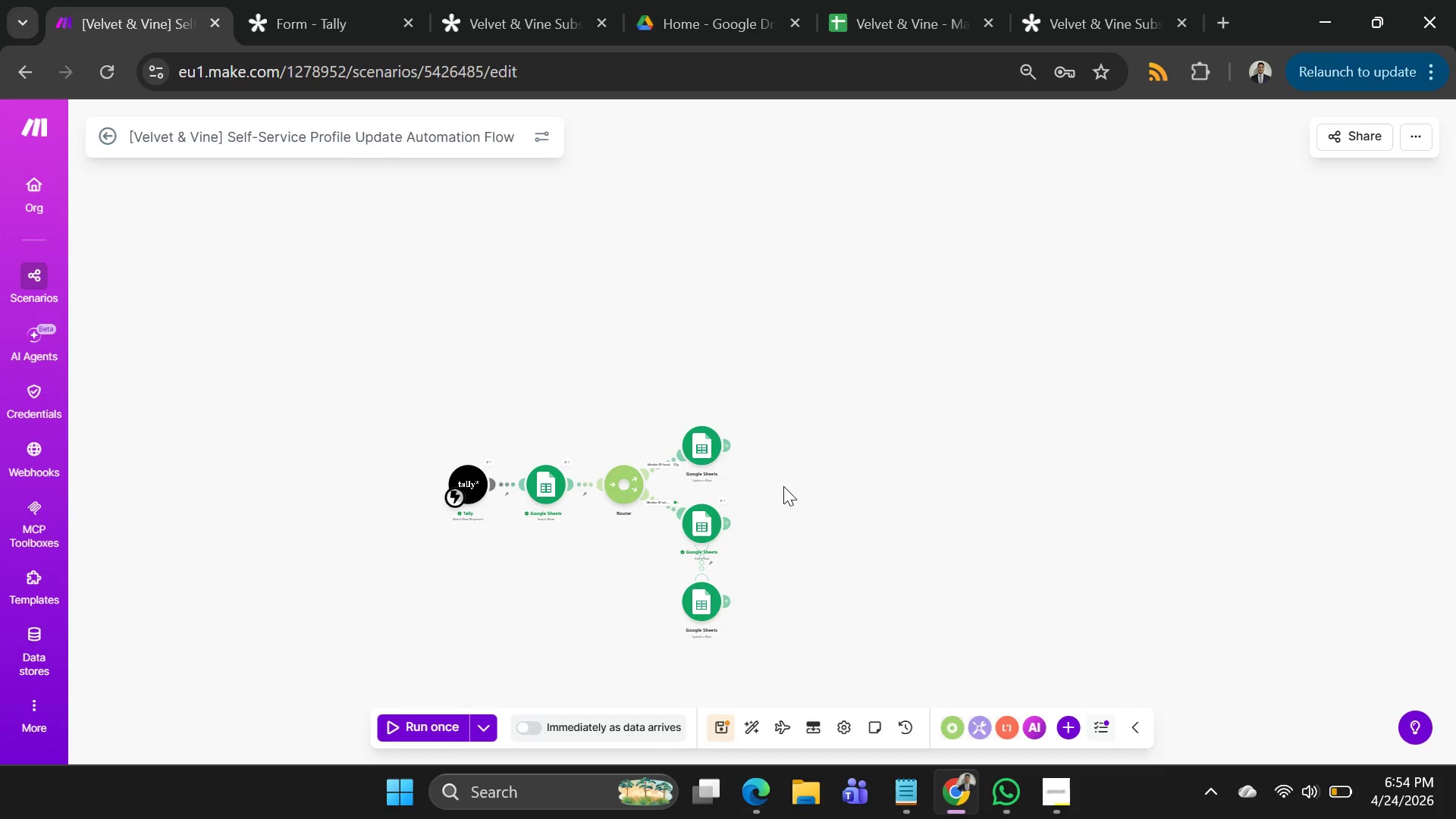 
left_click_drag(start_coordinate=[783, 486], to_coordinate=[839, 350])
 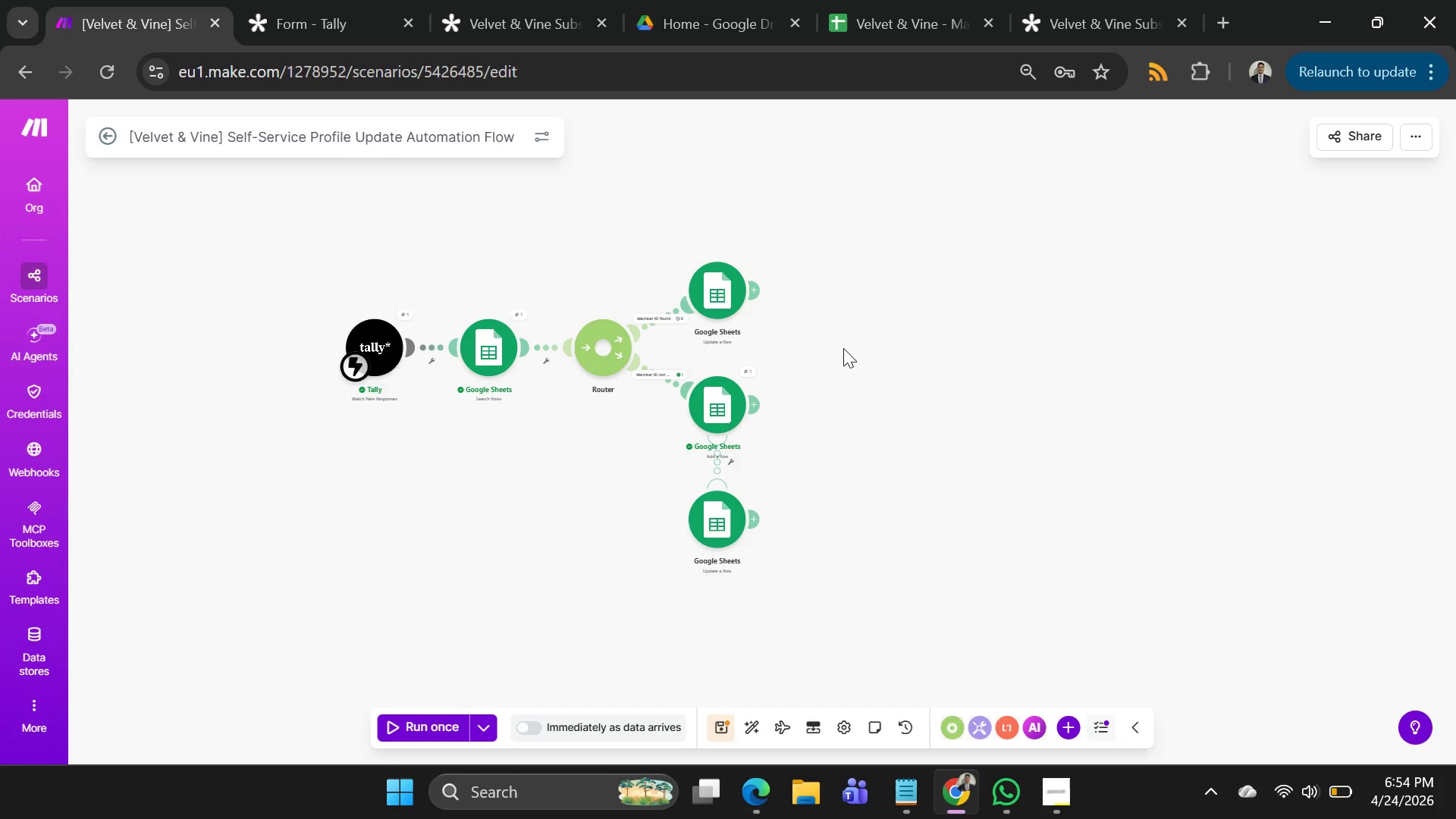 
scroll: coordinate [843, 347], scroll_direction: up, amount: 1.0
 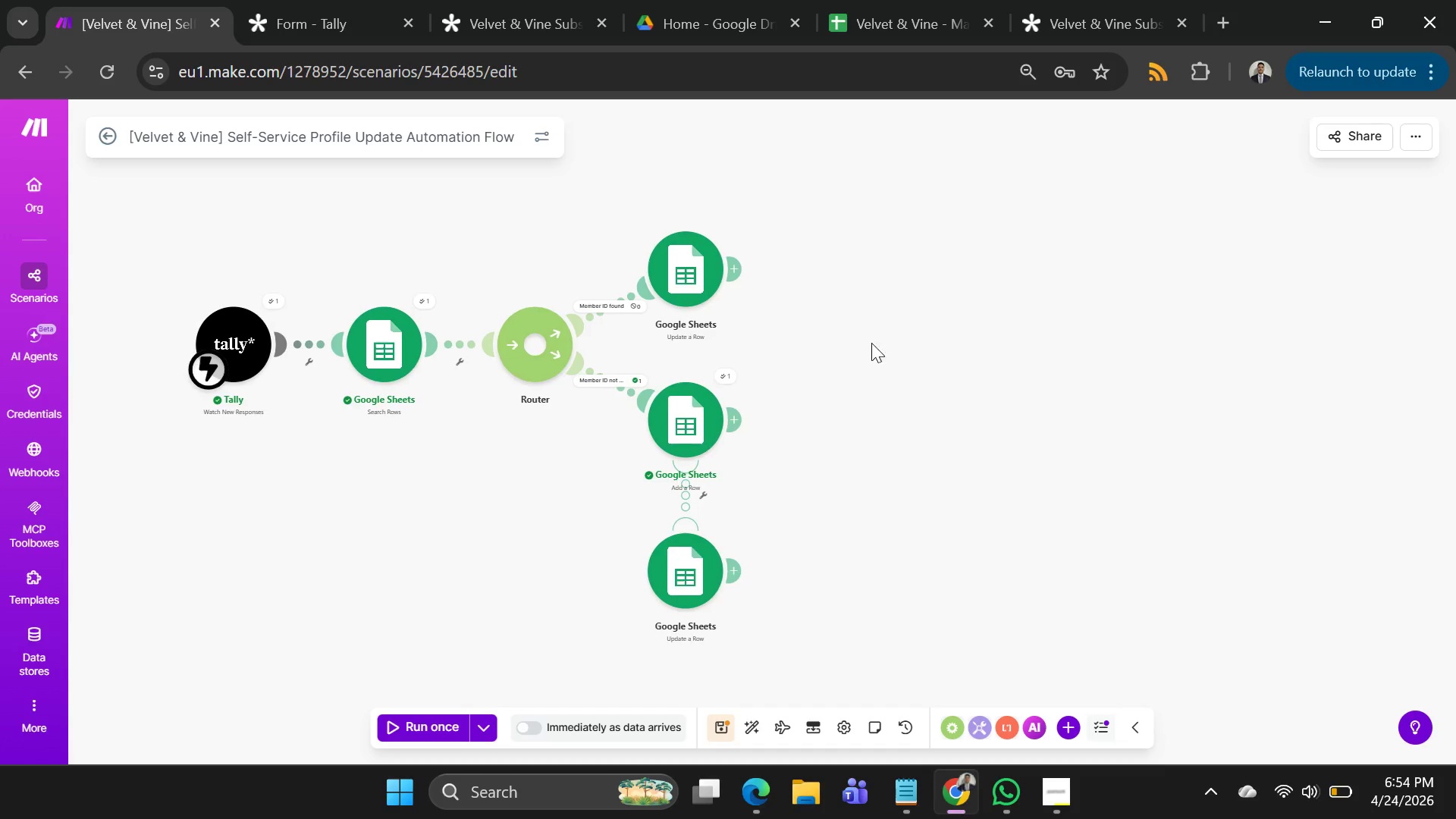 
left_click_drag(start_coordinate=[843, 347], to_coordinate=[919, 341])
 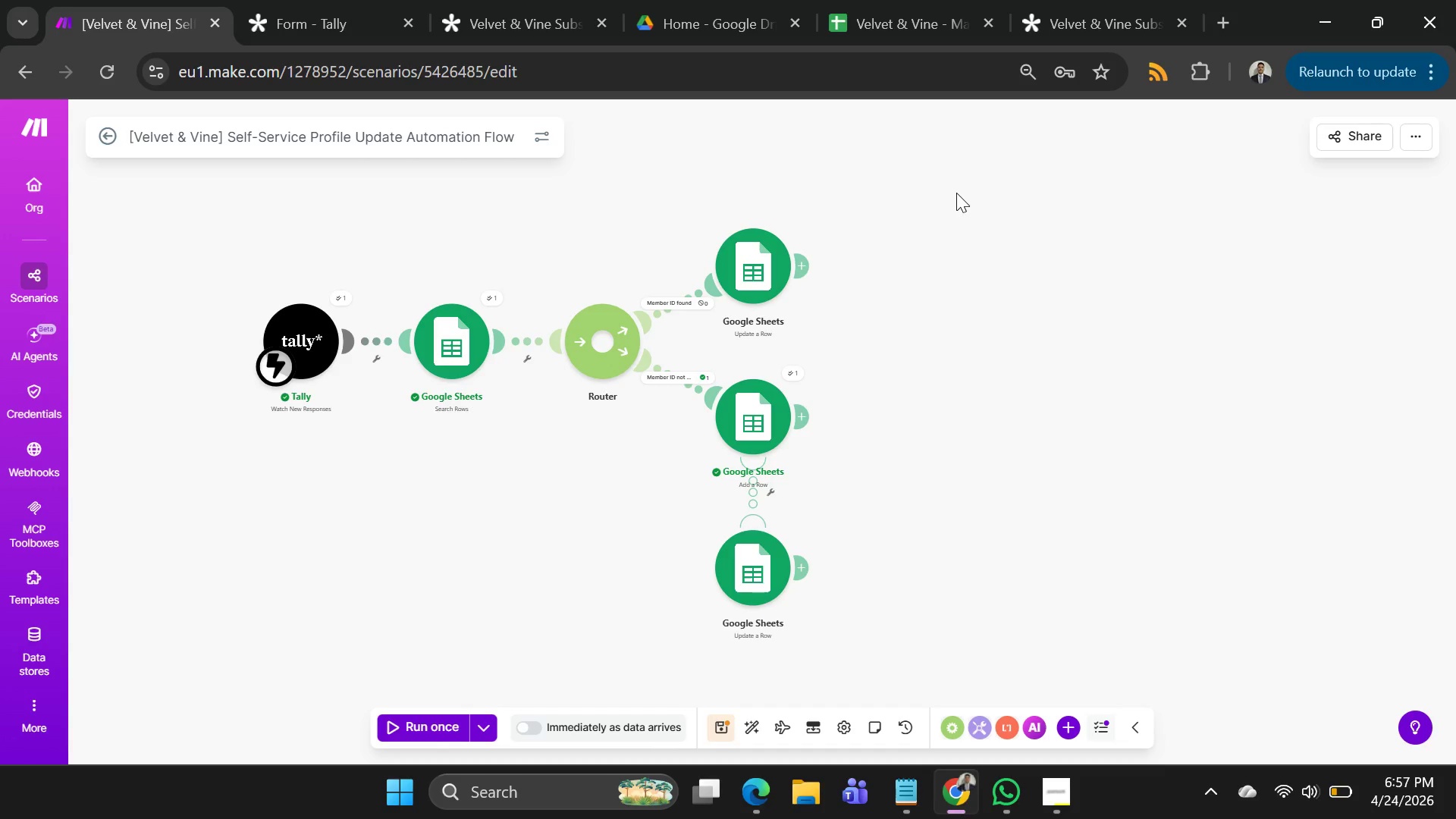 
wait(159.76)
 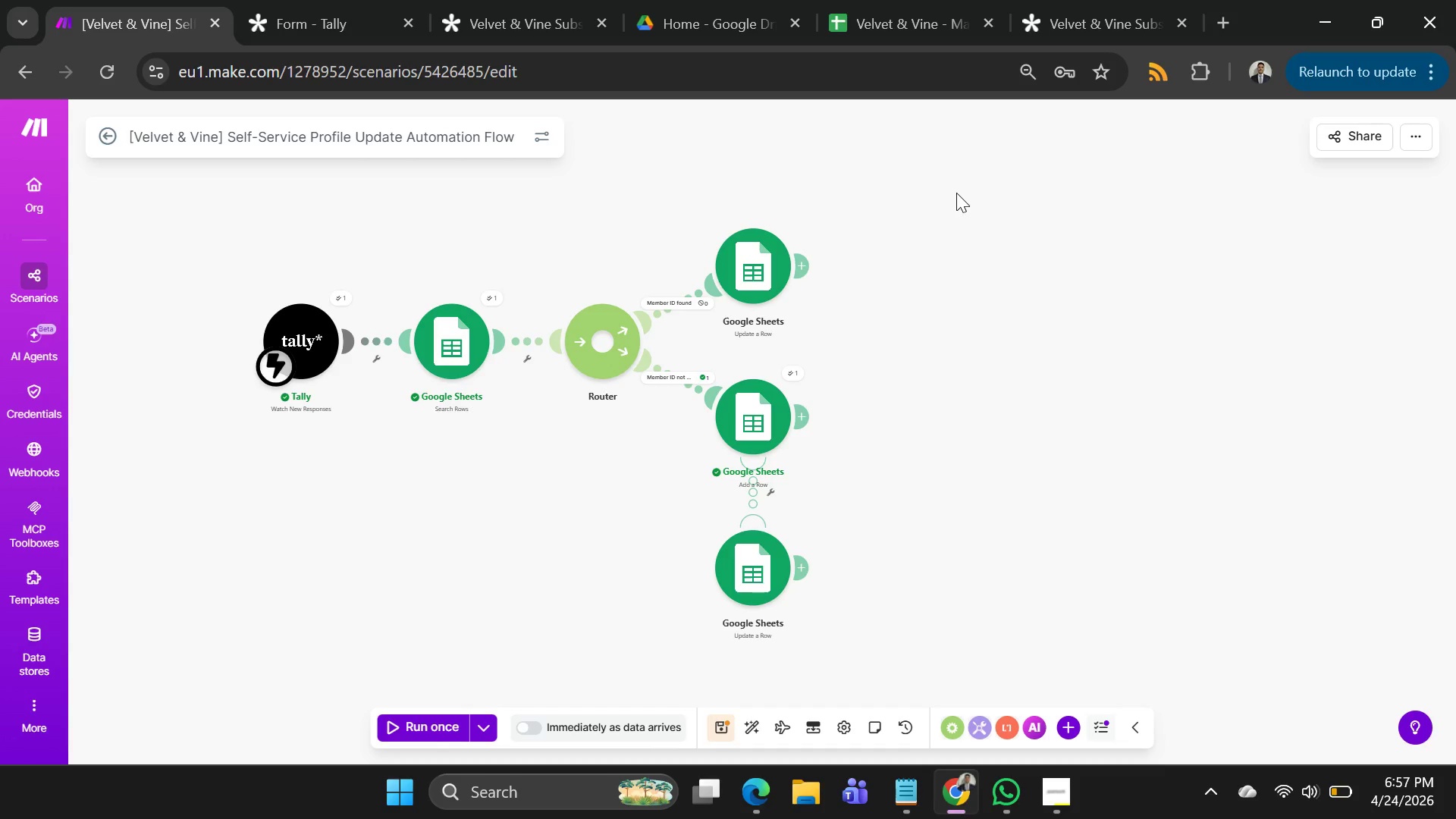 
right_click([752, 500])
 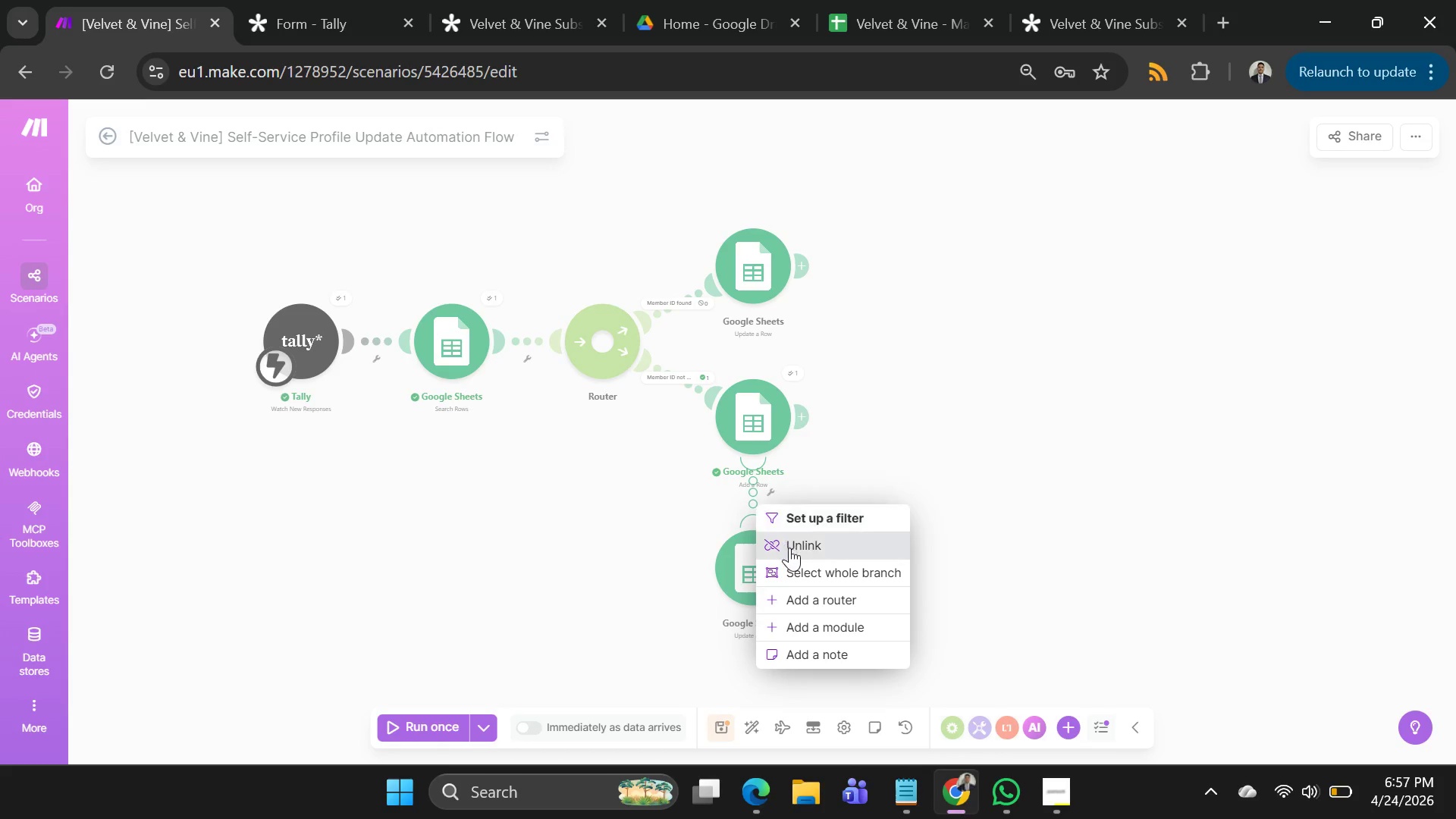 
left_click([792, 548])
 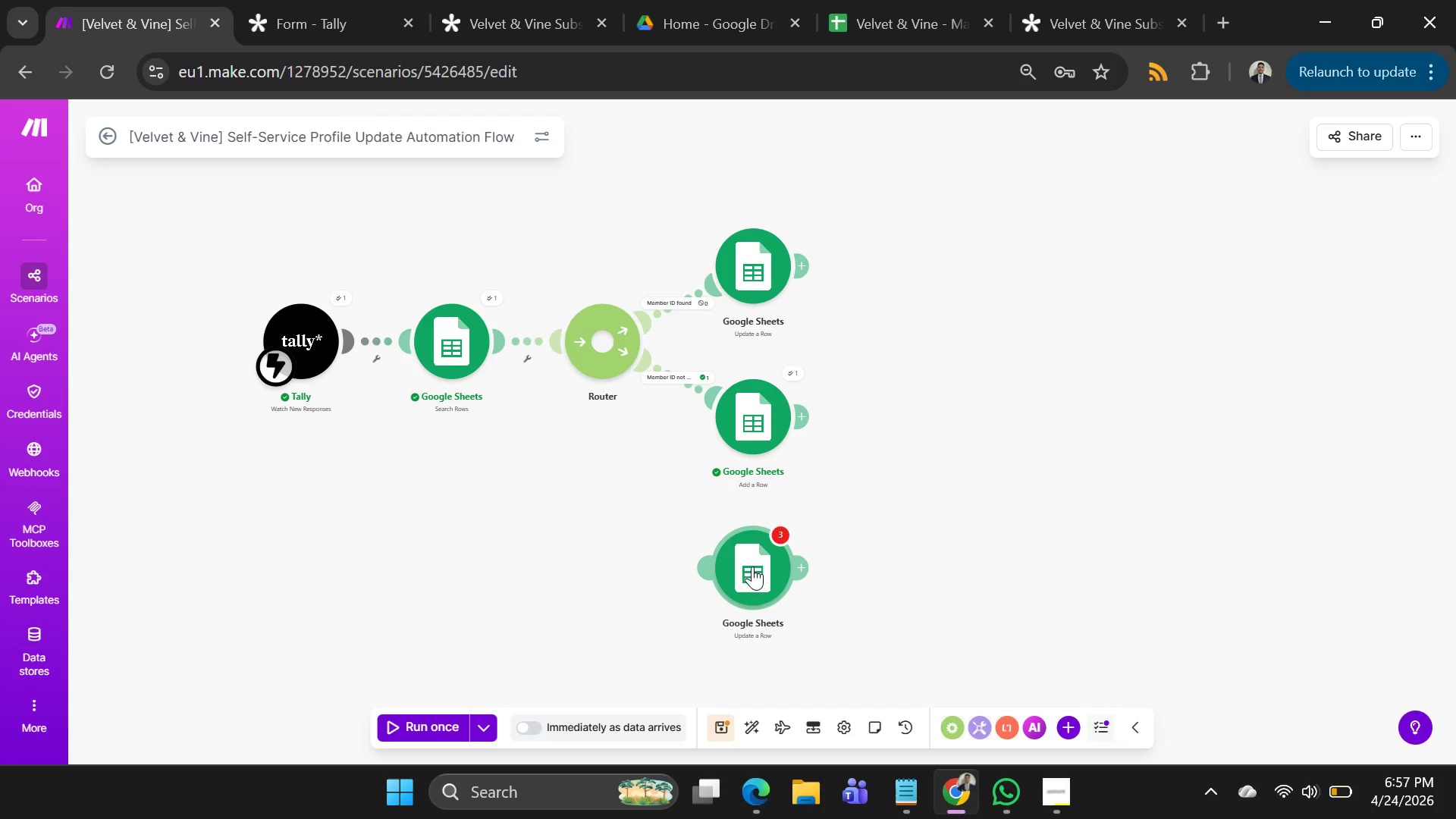 
left_click_drag(start_coordinate=[752, 566], to_coordinate=[1245, 317])
 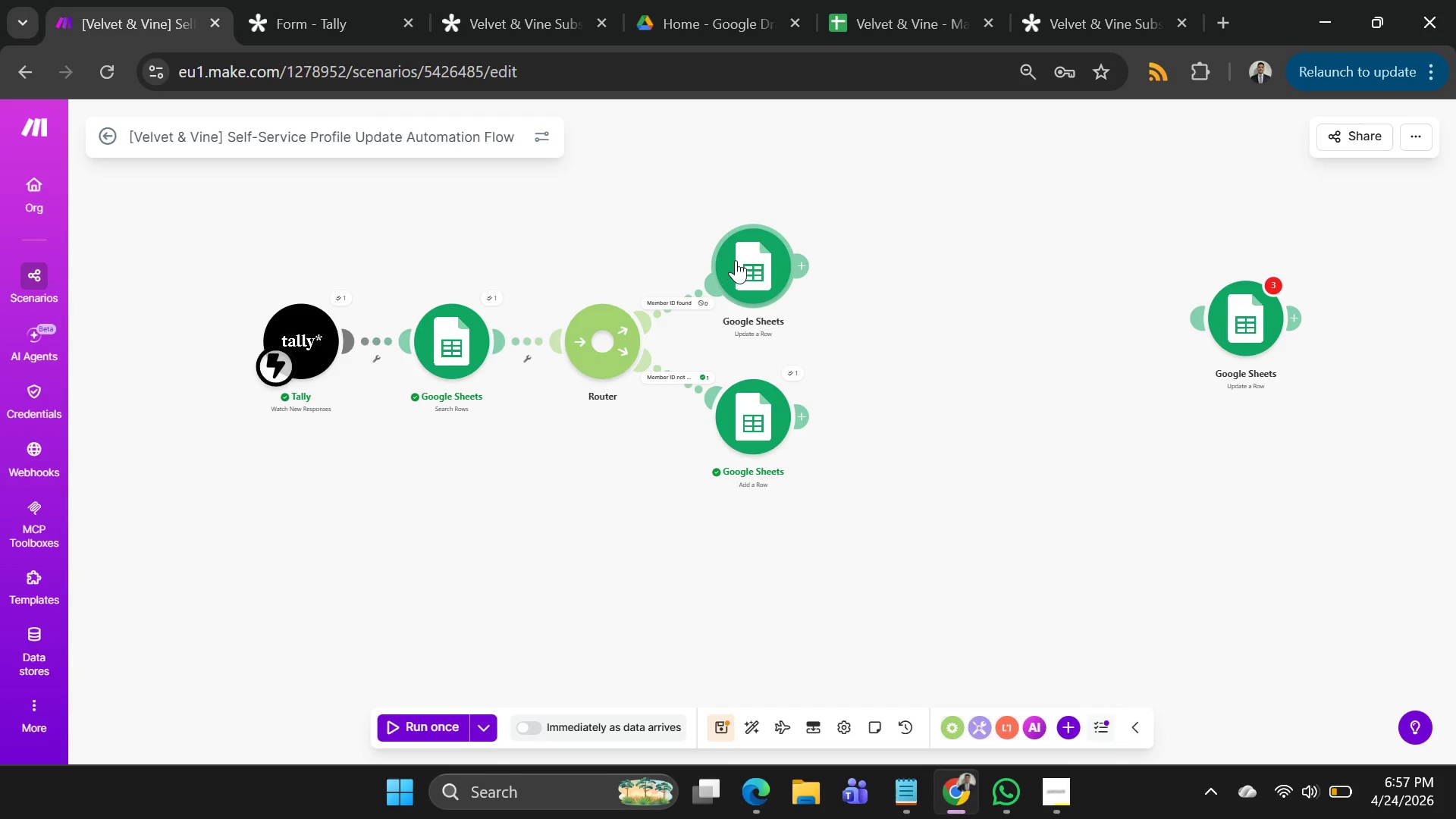 
right_click([736, 260])
 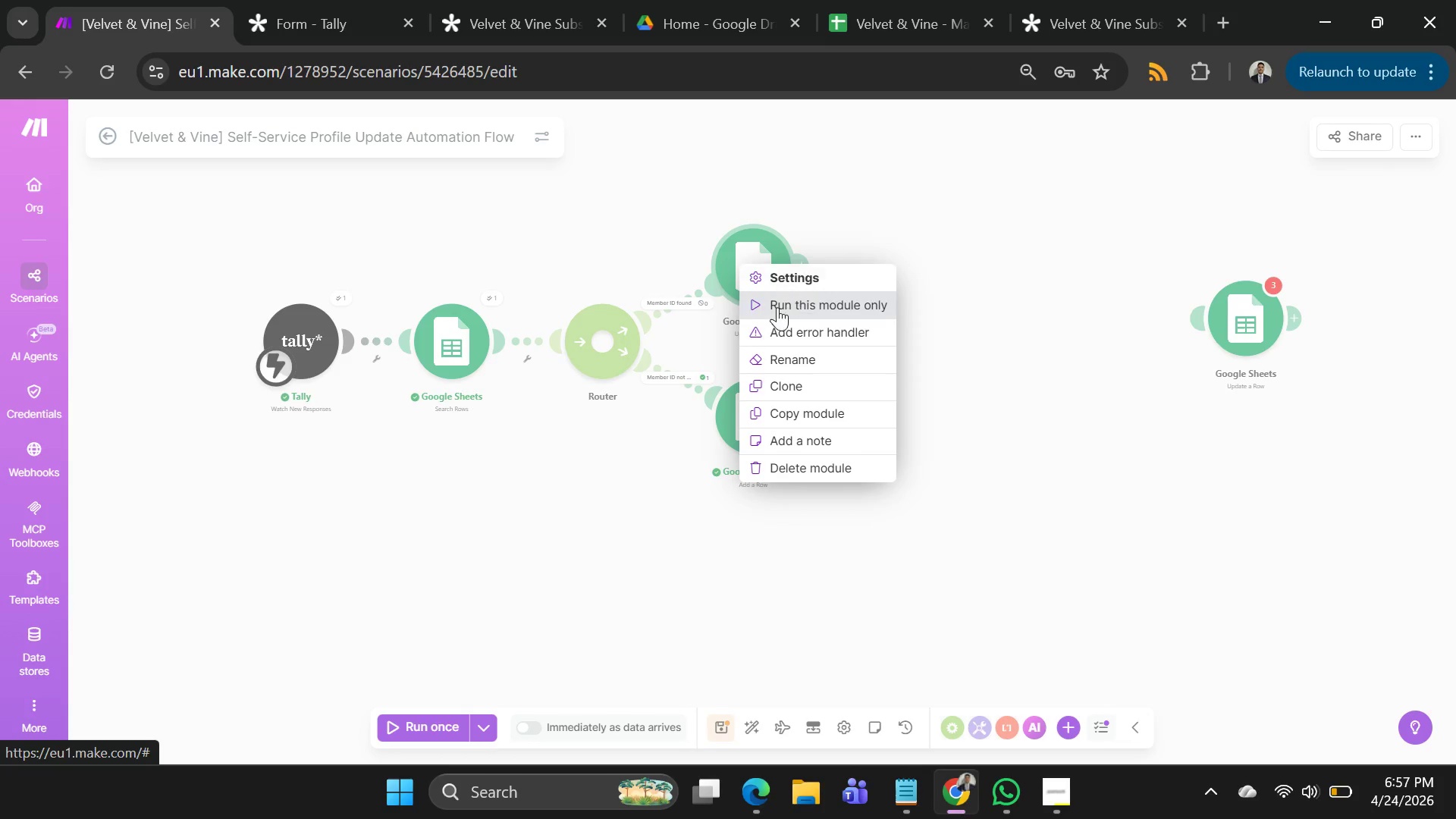 
left_click([795, 331])
 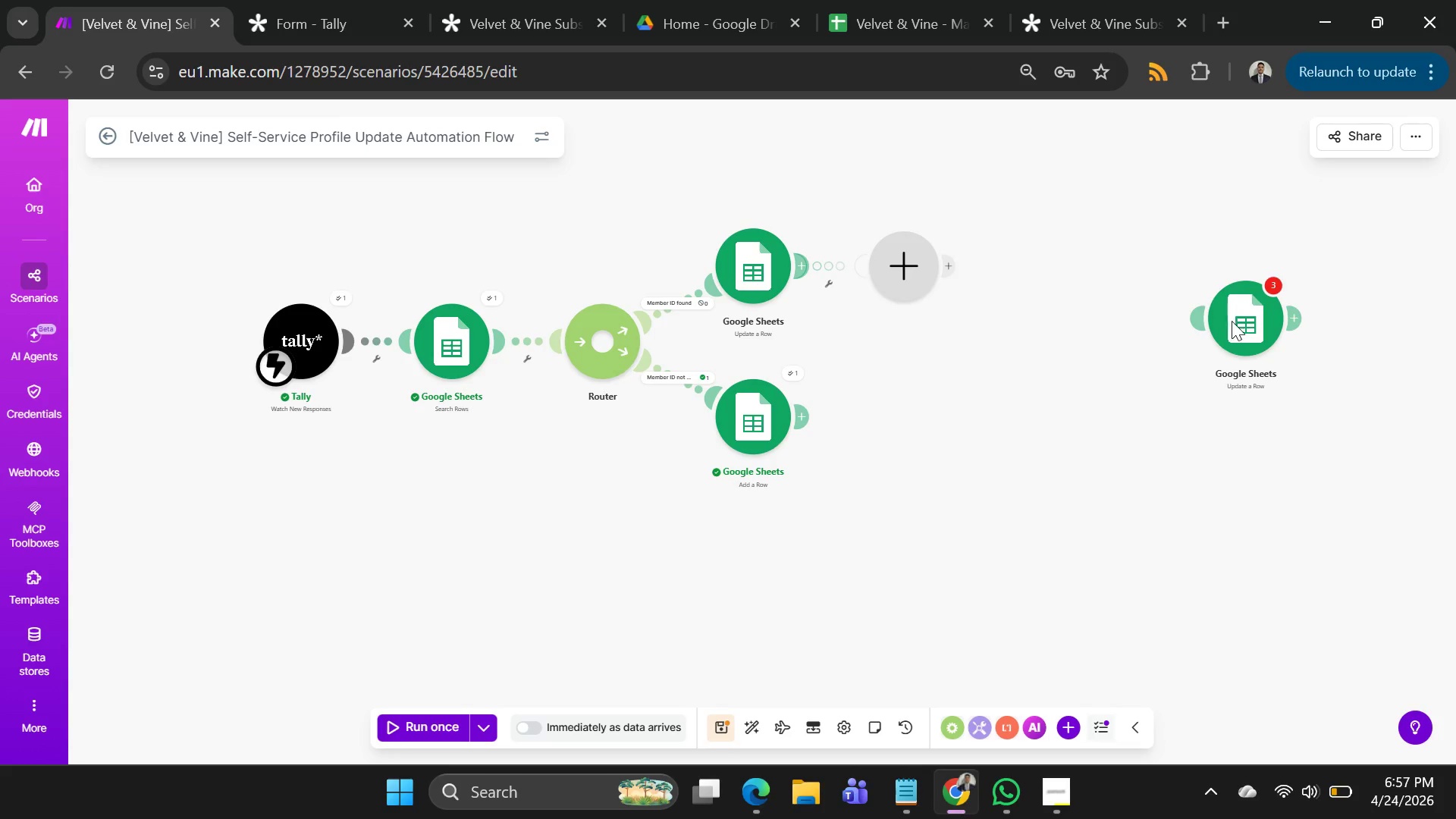 
left_click_drag(start_coordinate=[1235, 318], to_coordinate=[1028, 269])
 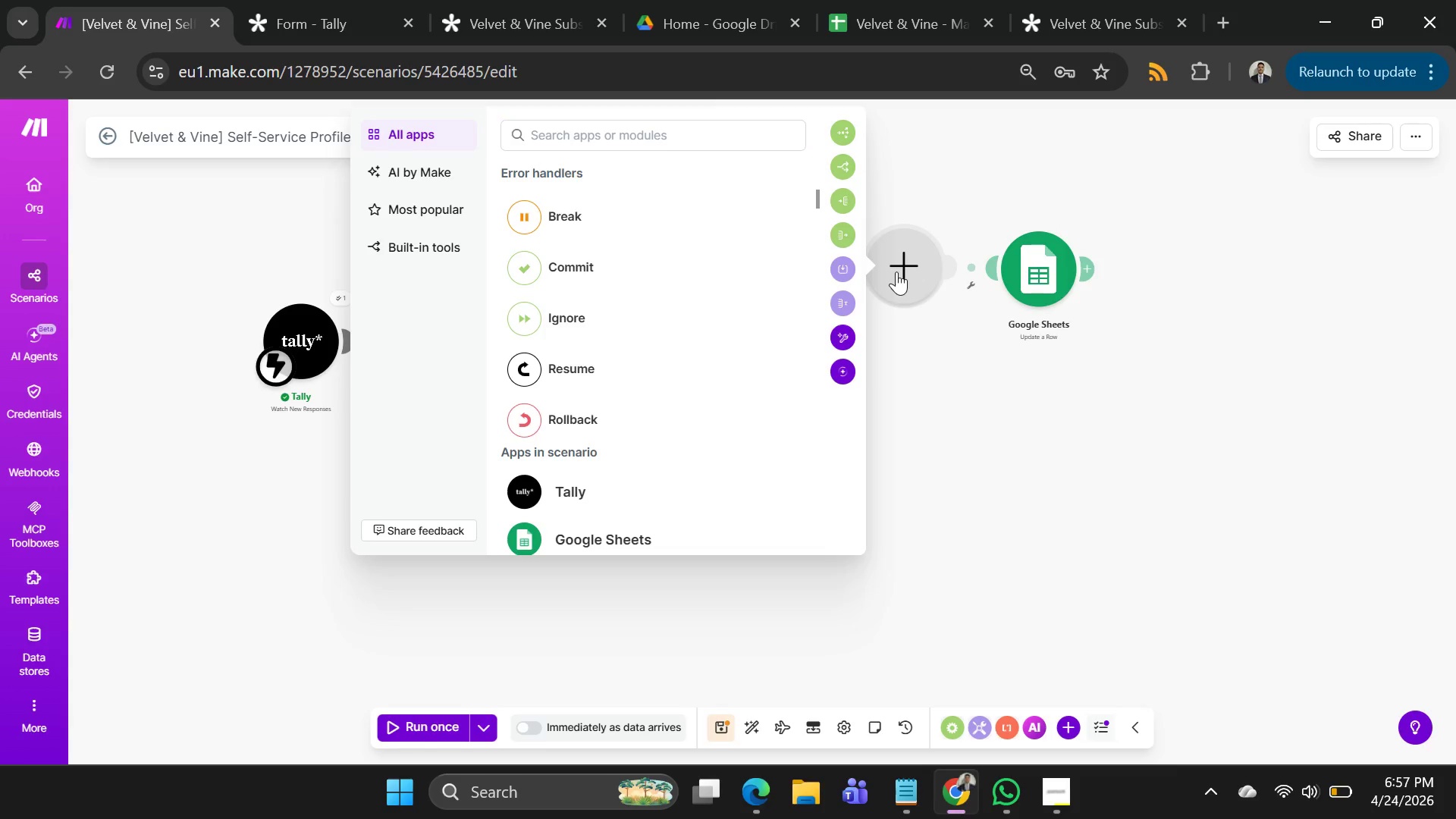 
right_click([896, 271])
 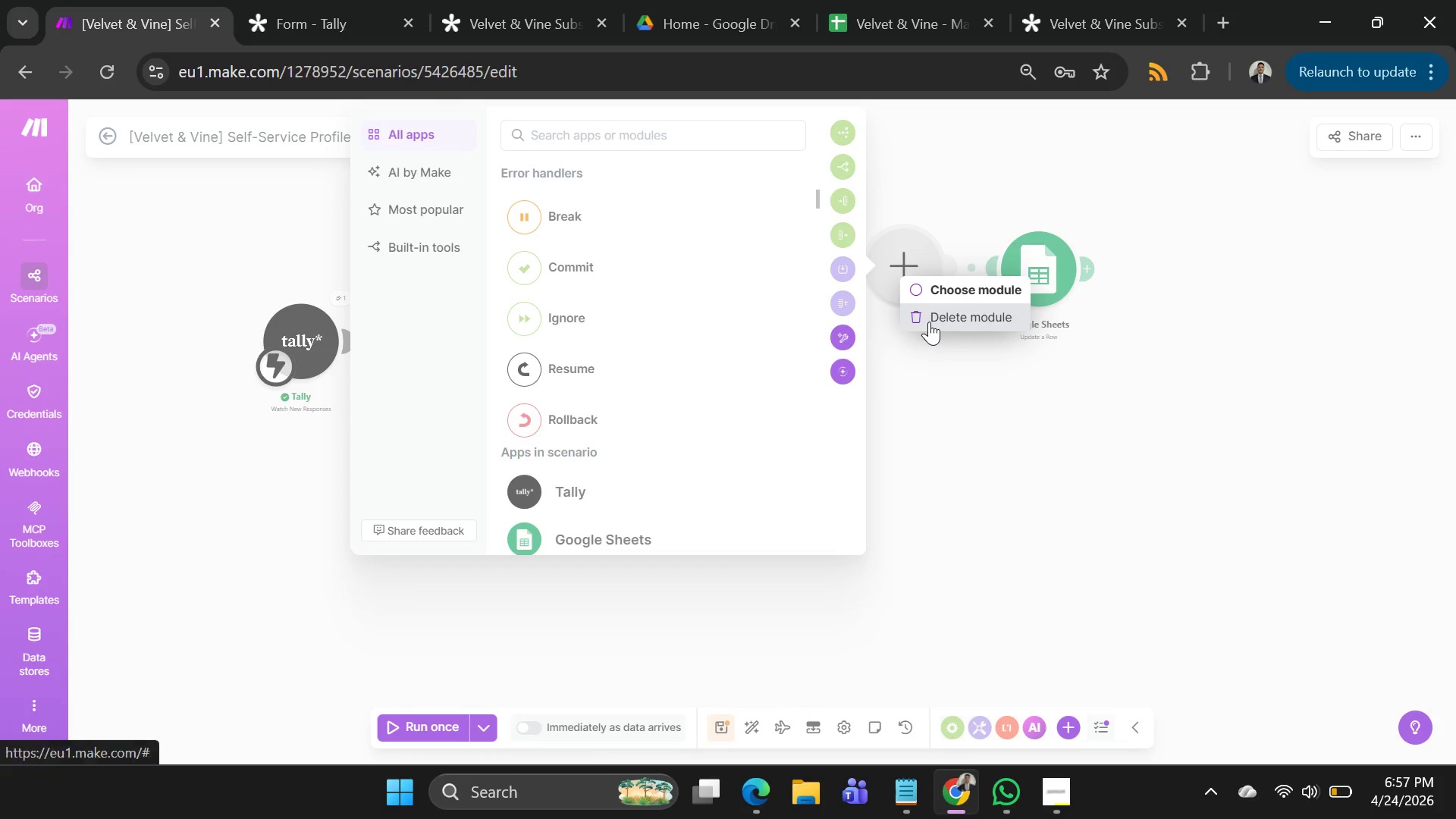 
left_click([929, 322])
 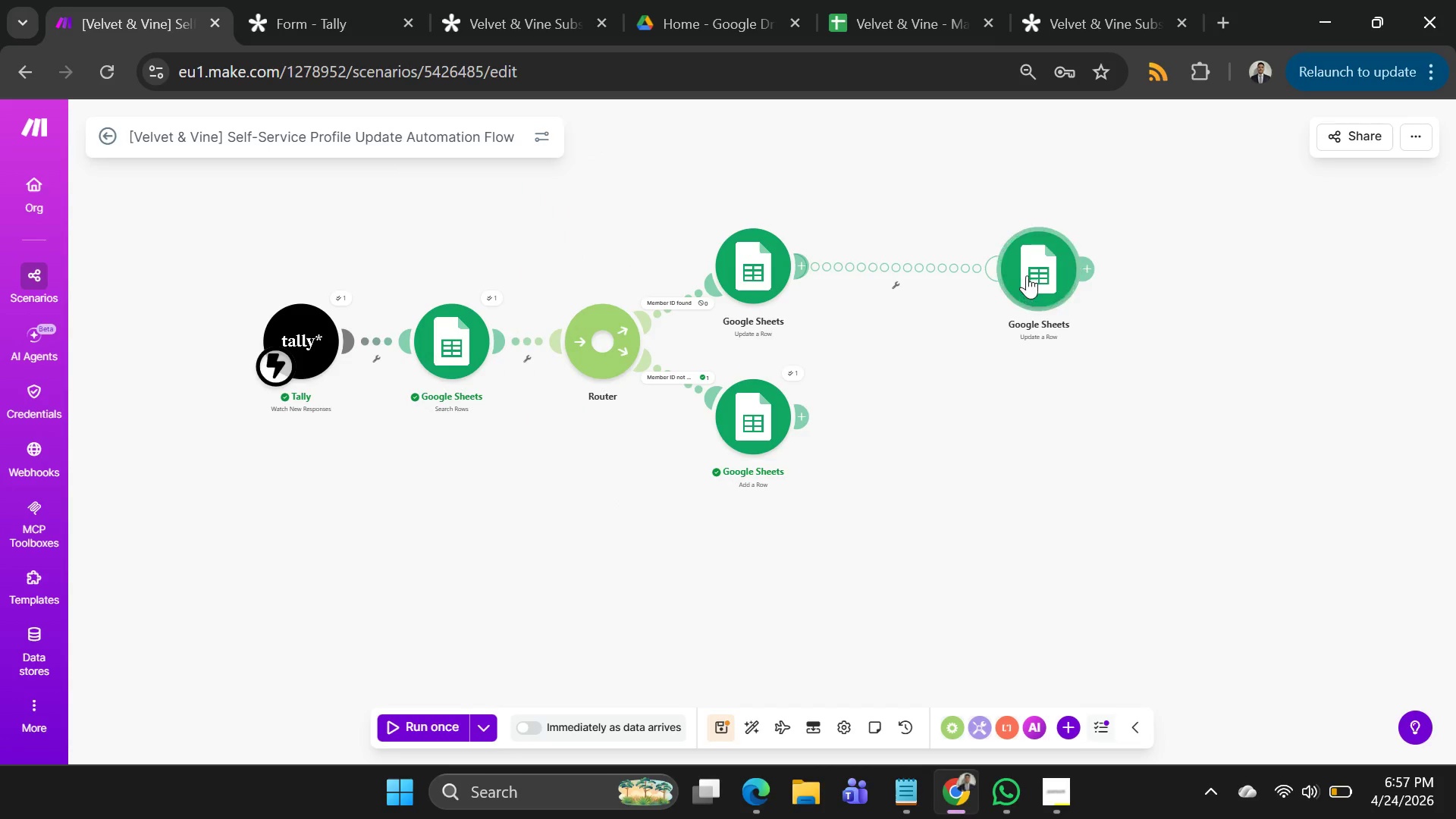 
left_click_drag(start_coordinate=[1027, 275], to_coordinate=[733, 132])
 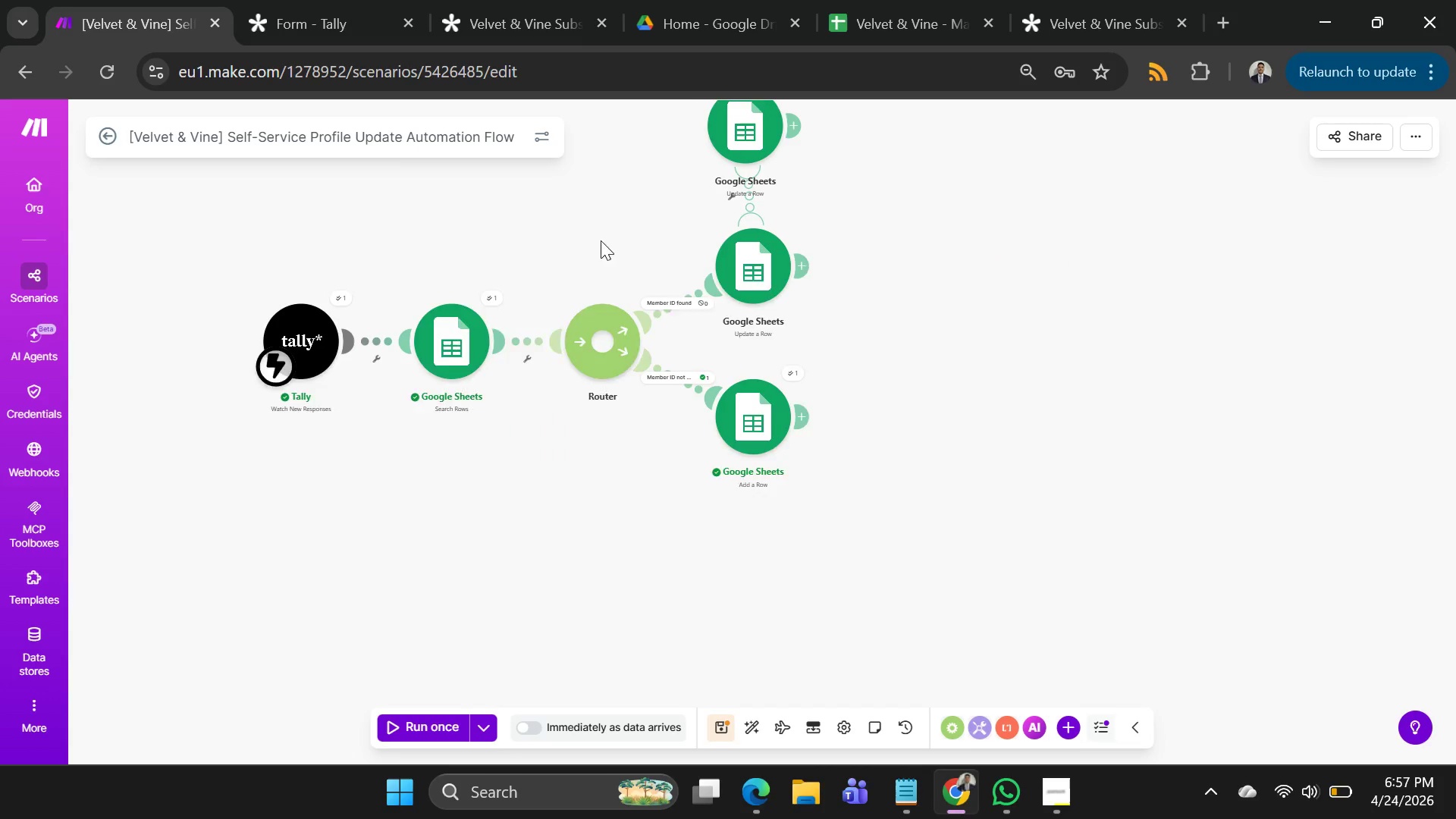 
left_click_drag(start_coordinate=[599, 218], to_coordinate=[602, 300])
 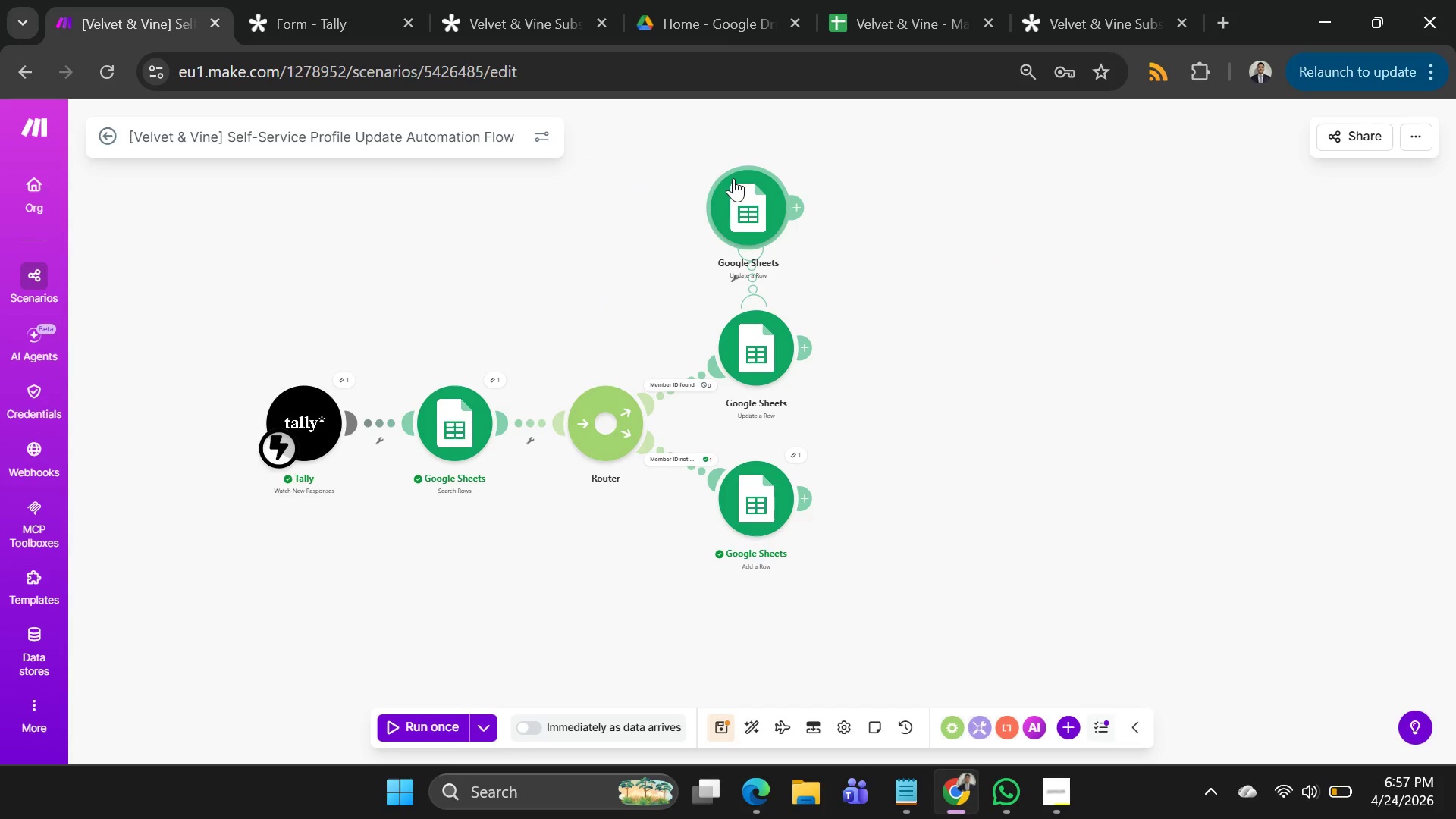 
left_click_drag(start_coordinate=[733, 178], to_coordinate=[739, 177])
 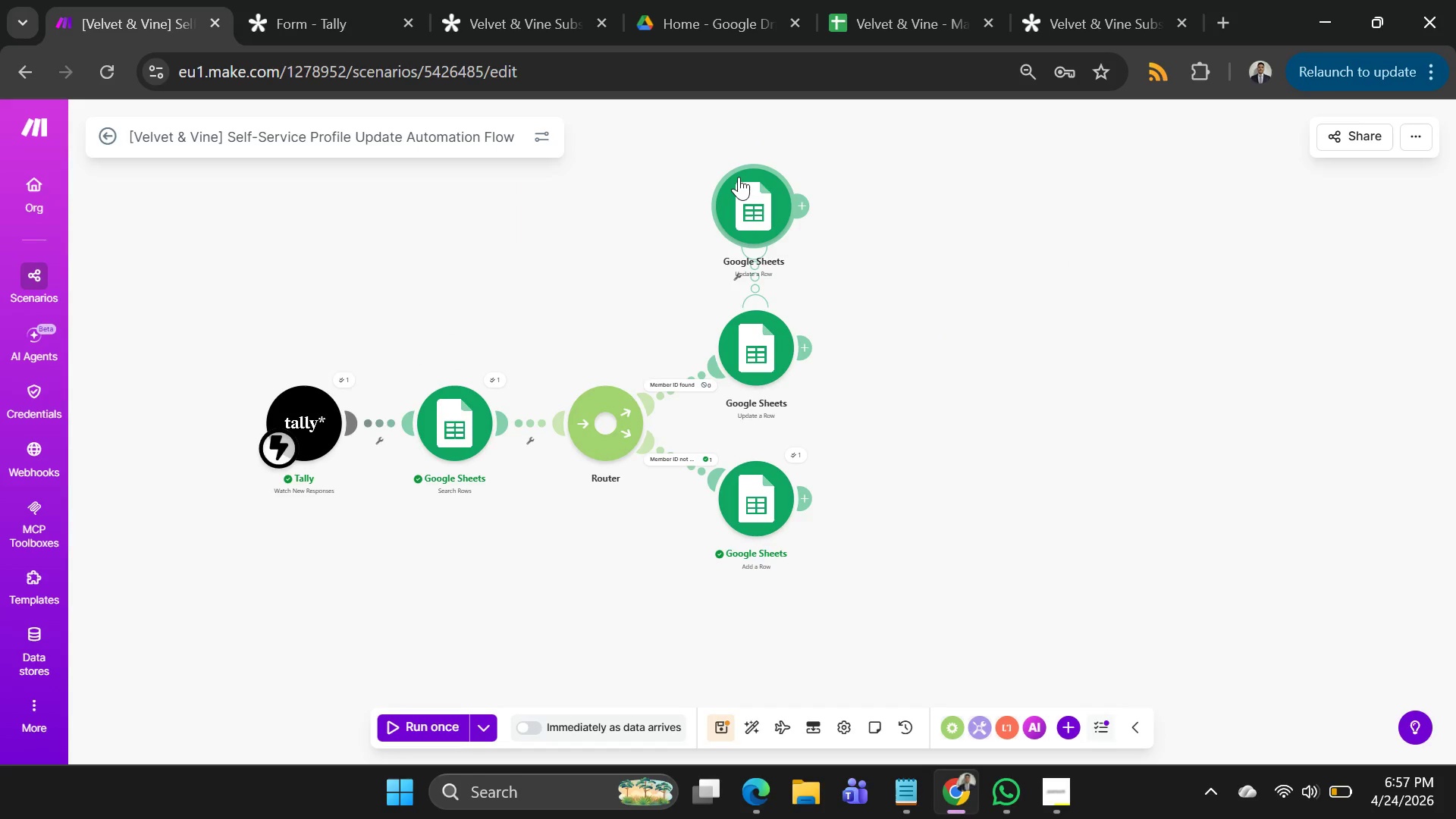 
left_click([752, 209])
 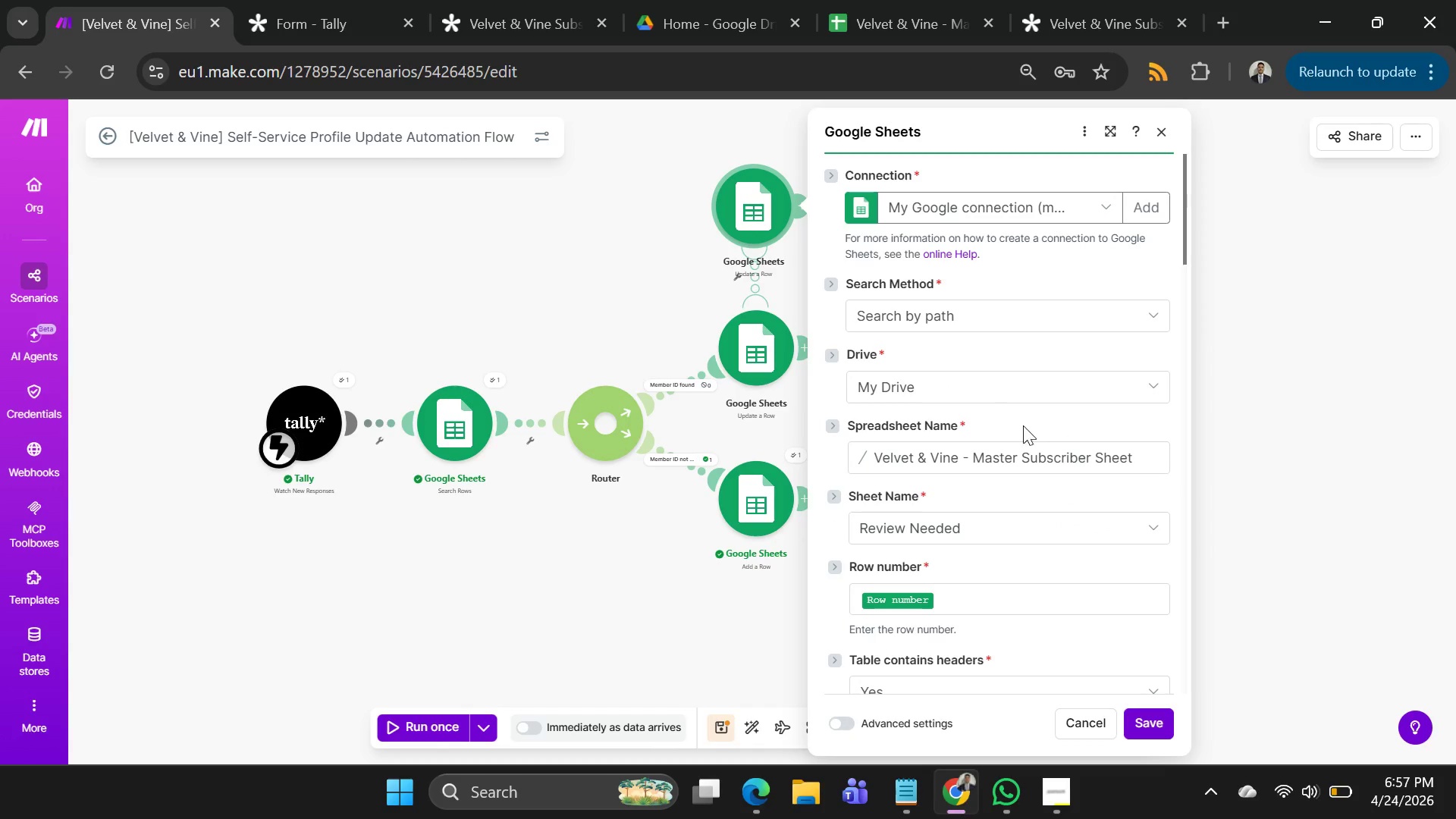 
scroll: coordinate [1100, 452], scroll_direction: down, amount: 1.0
 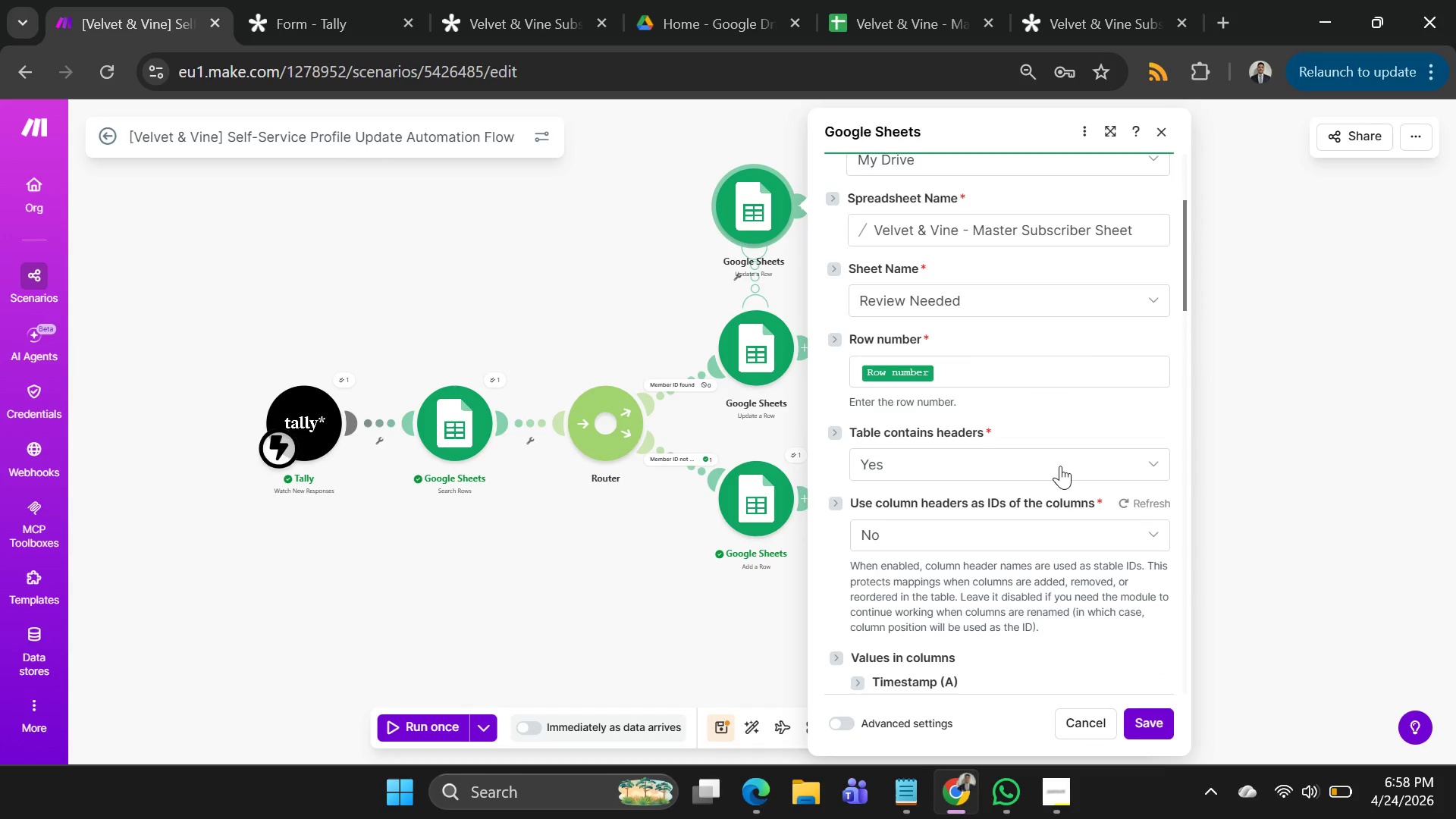 
mouse_move([1056, 302])
 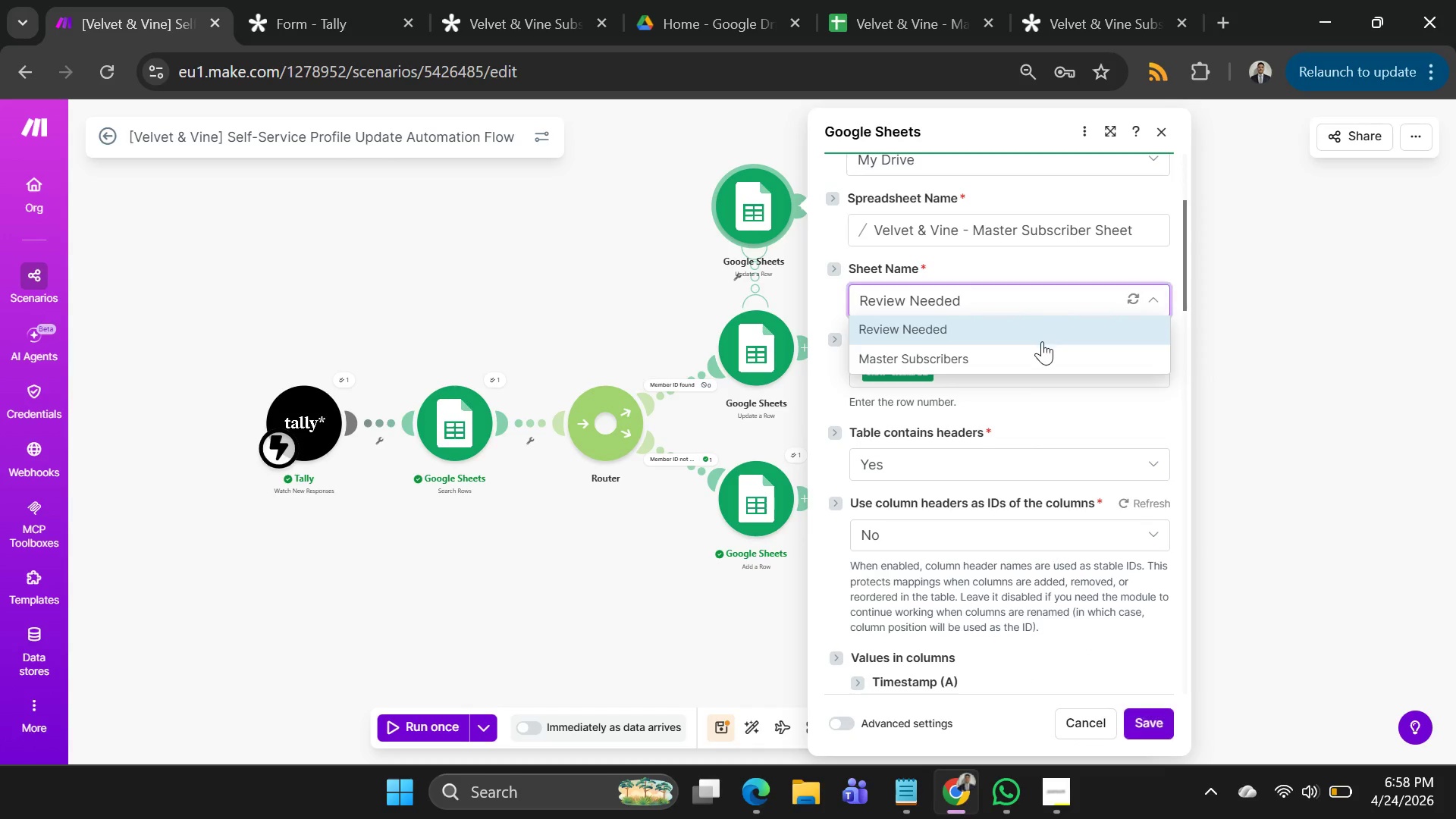 
left_click([1001, 366])
 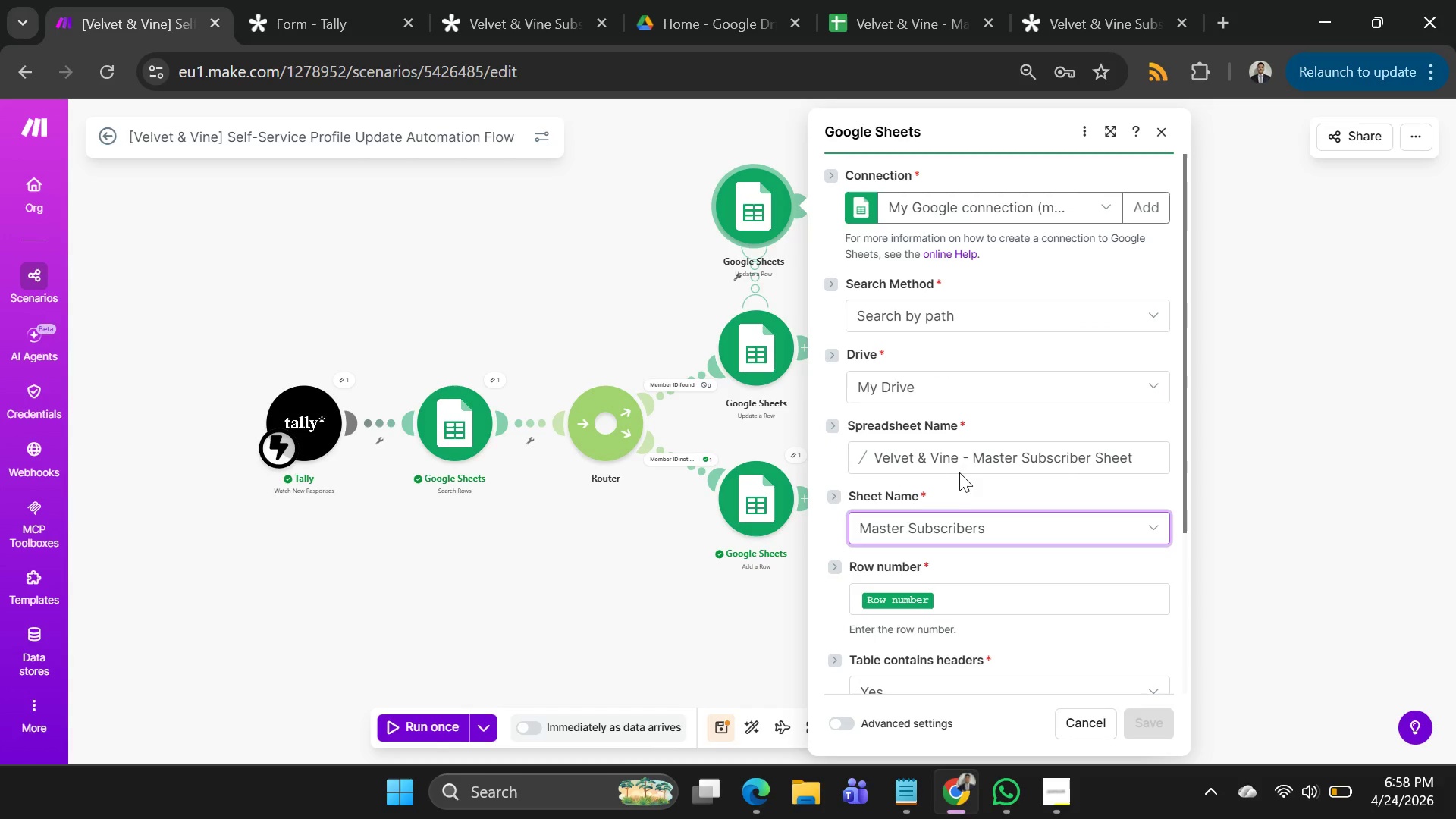 
scroll: coordinate [1092, 517], scroll_direction: down, amount: 12.0
 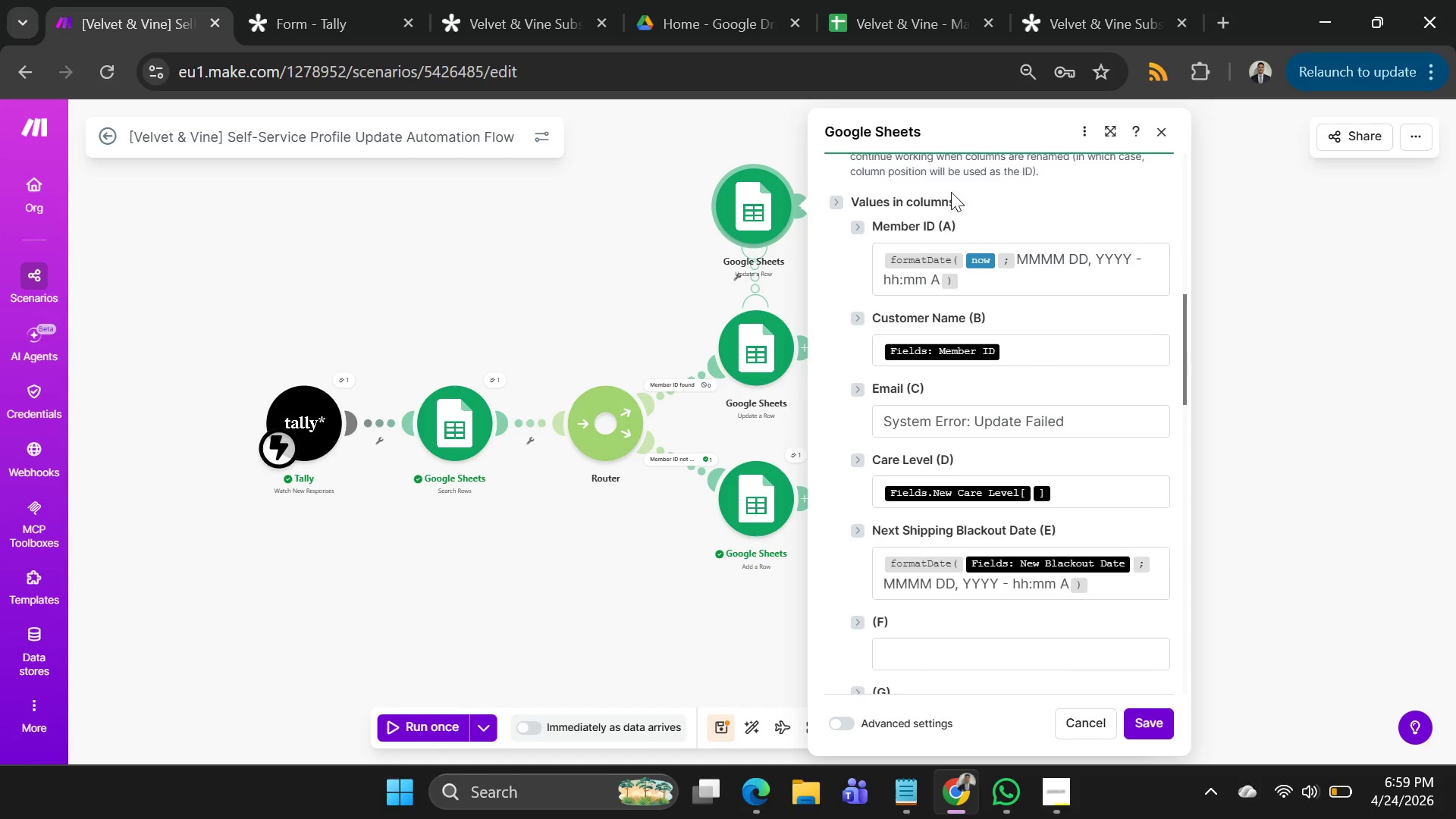 
wait(65.71)
 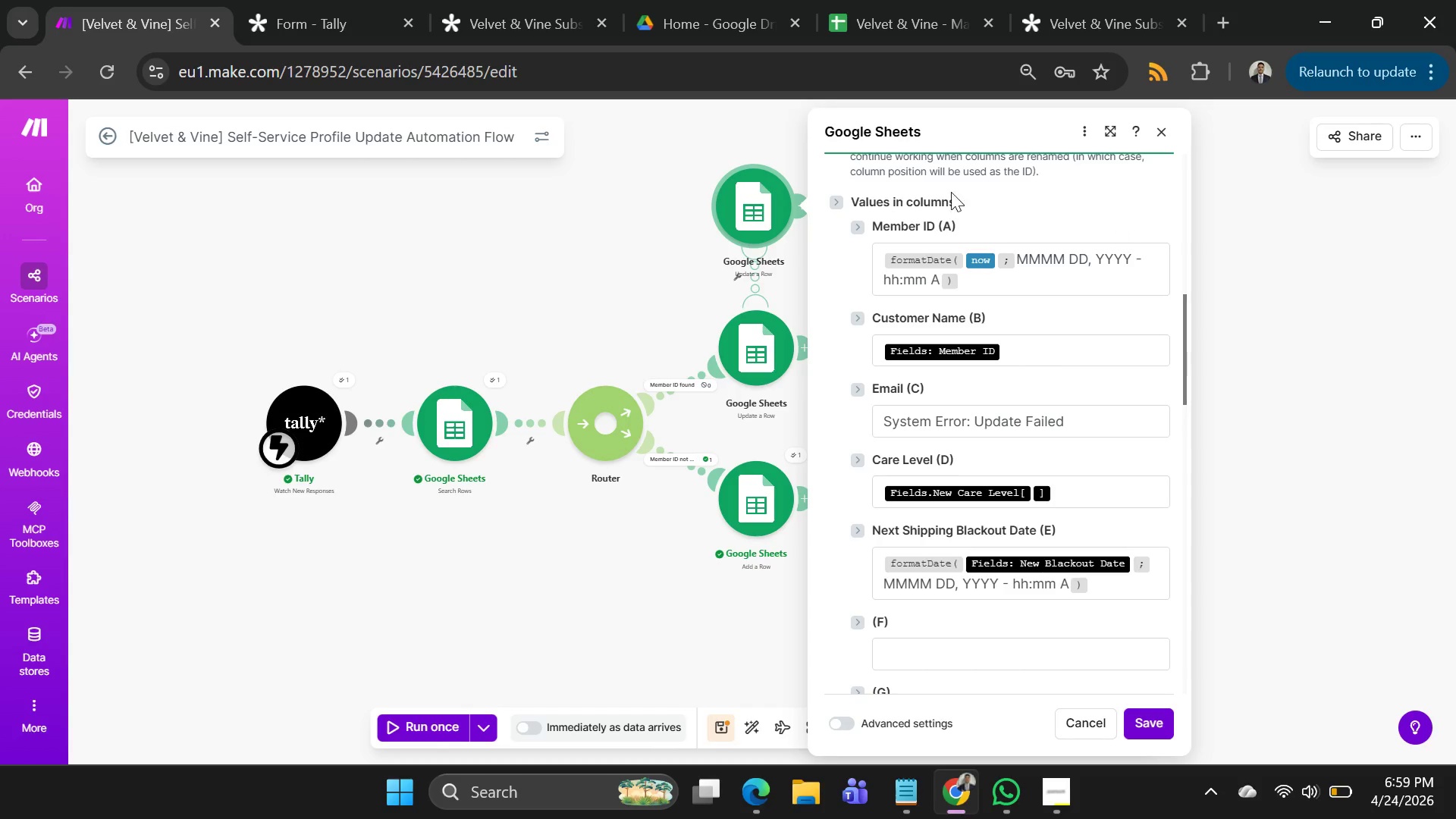 
right_click([751, 212])
 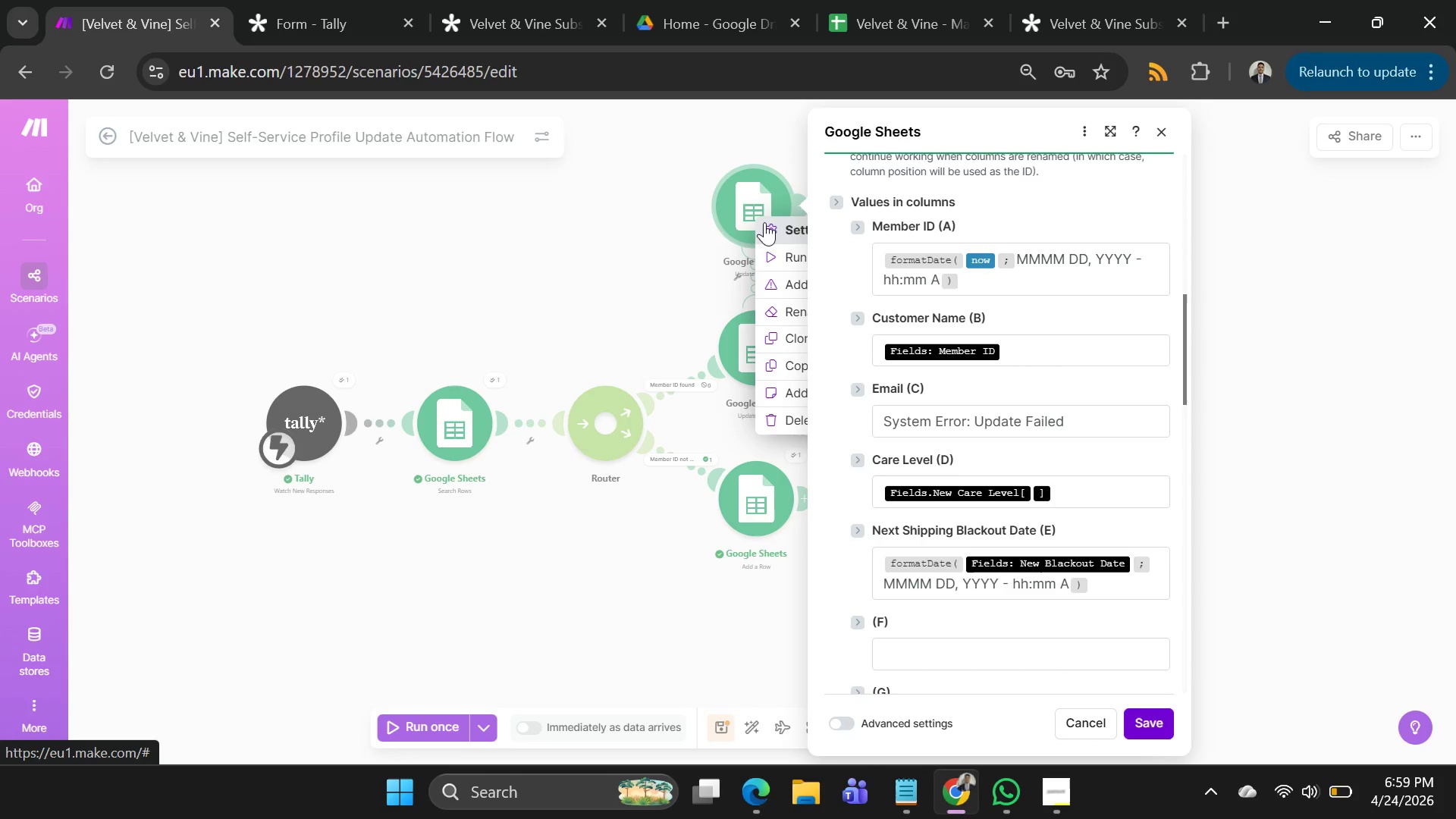 
left_click_drag(start_coordinate=[761, 203], to_coordinate=[598, 166])
 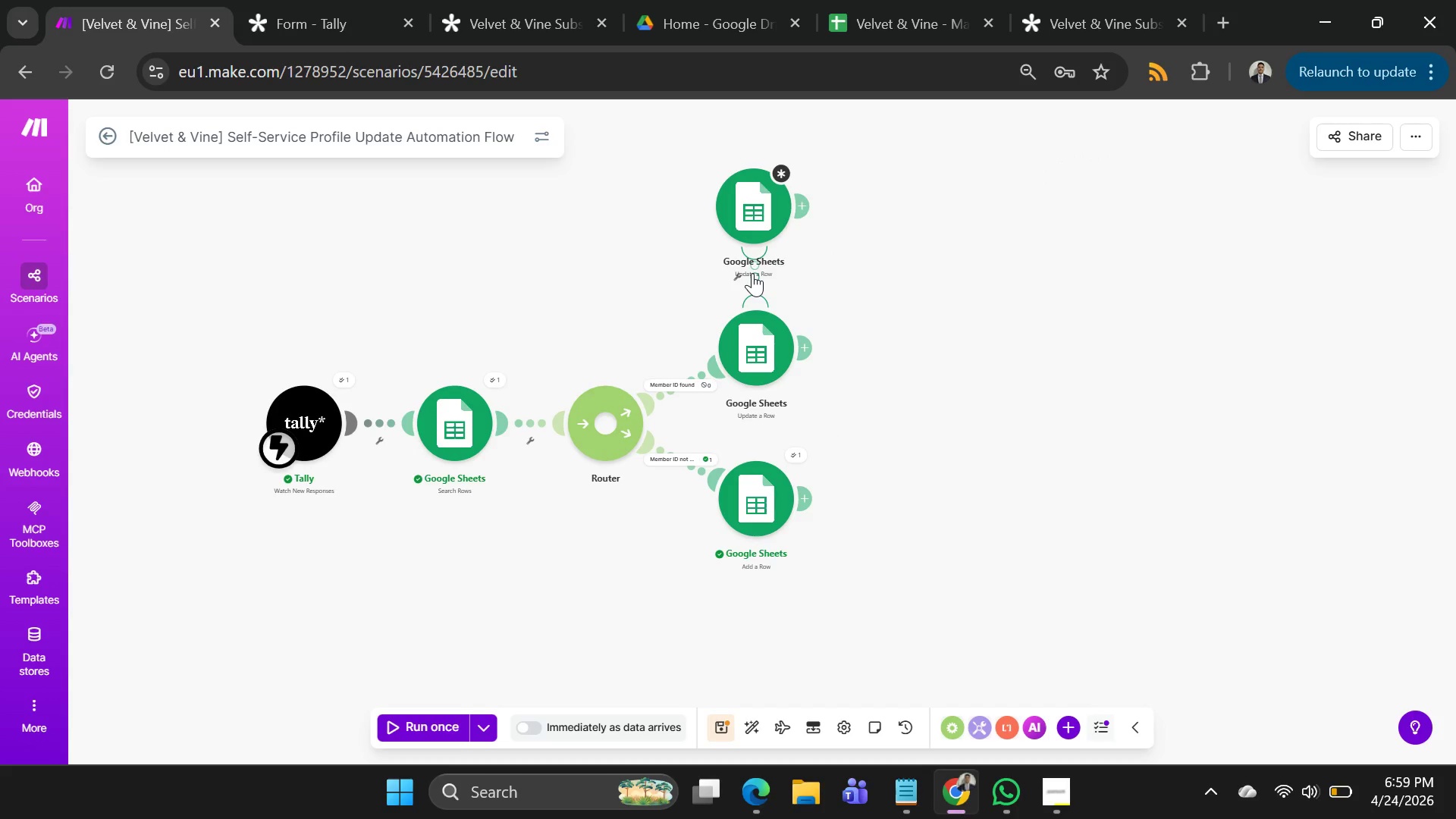 
right_click([752, 273])
 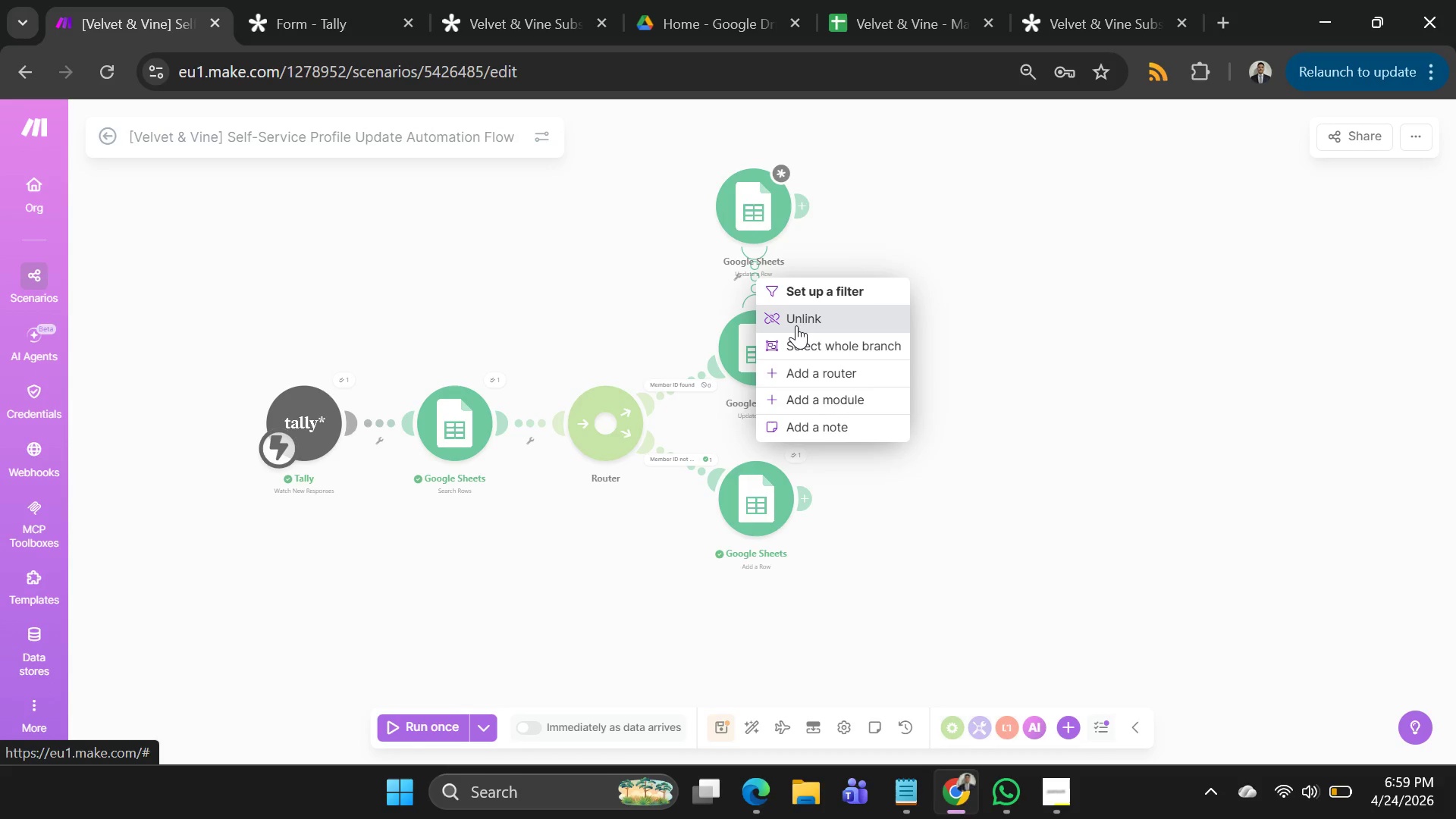 
left_click([797, 323])
 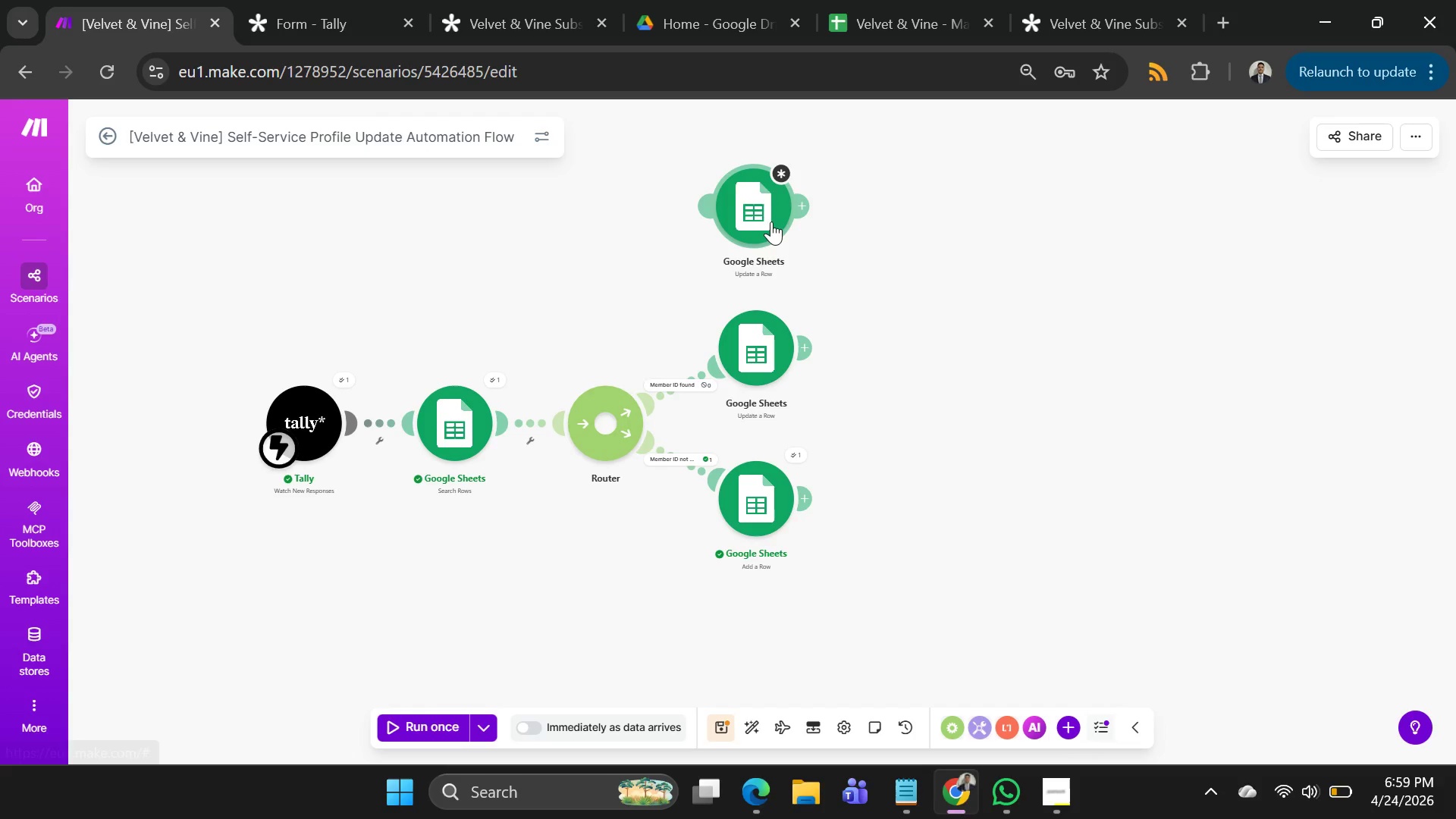 
left_click_drag(start_coordinate=[770, 221], to_coordinate=[342, 198])
 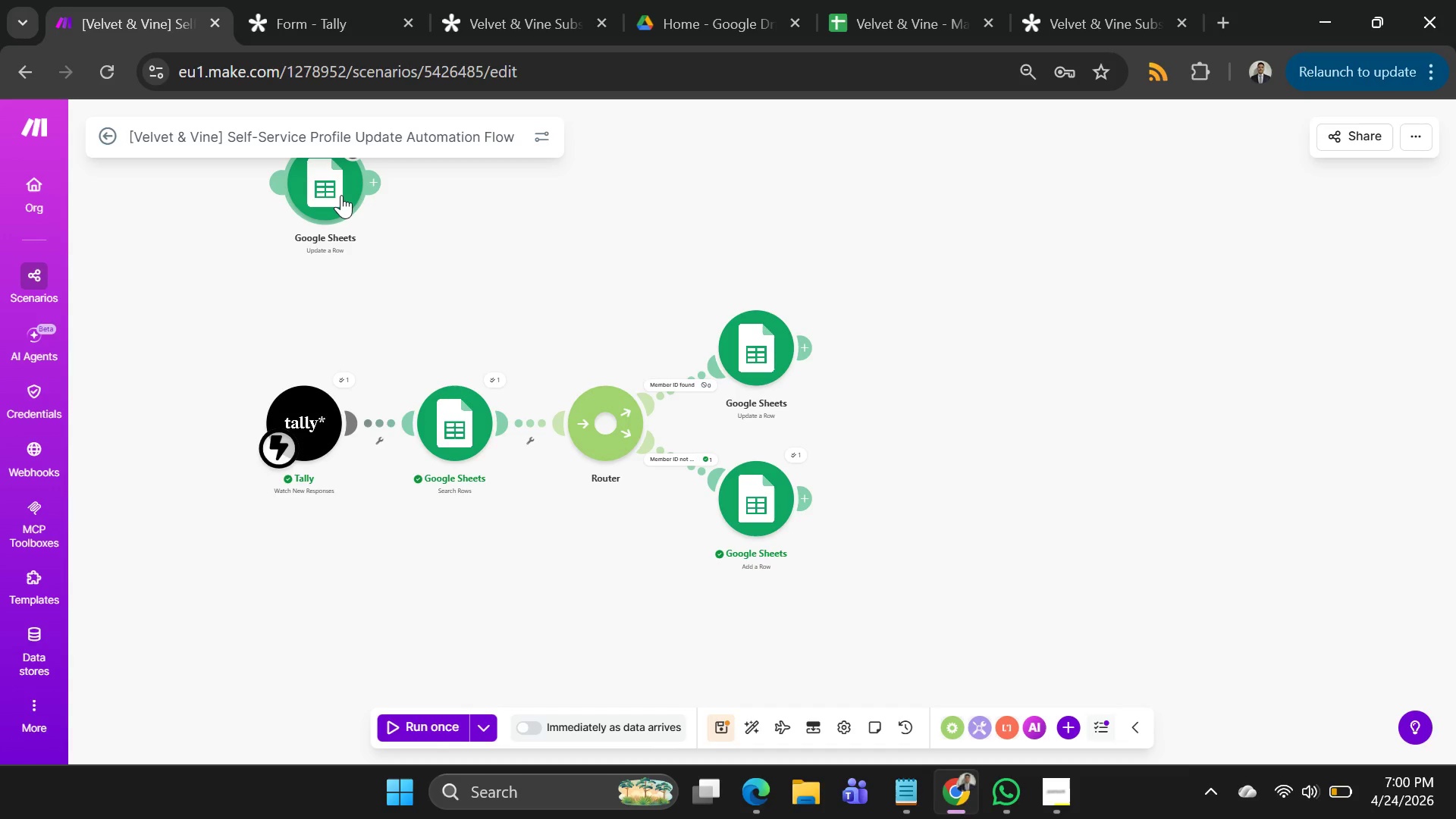 
wait(72.96)
 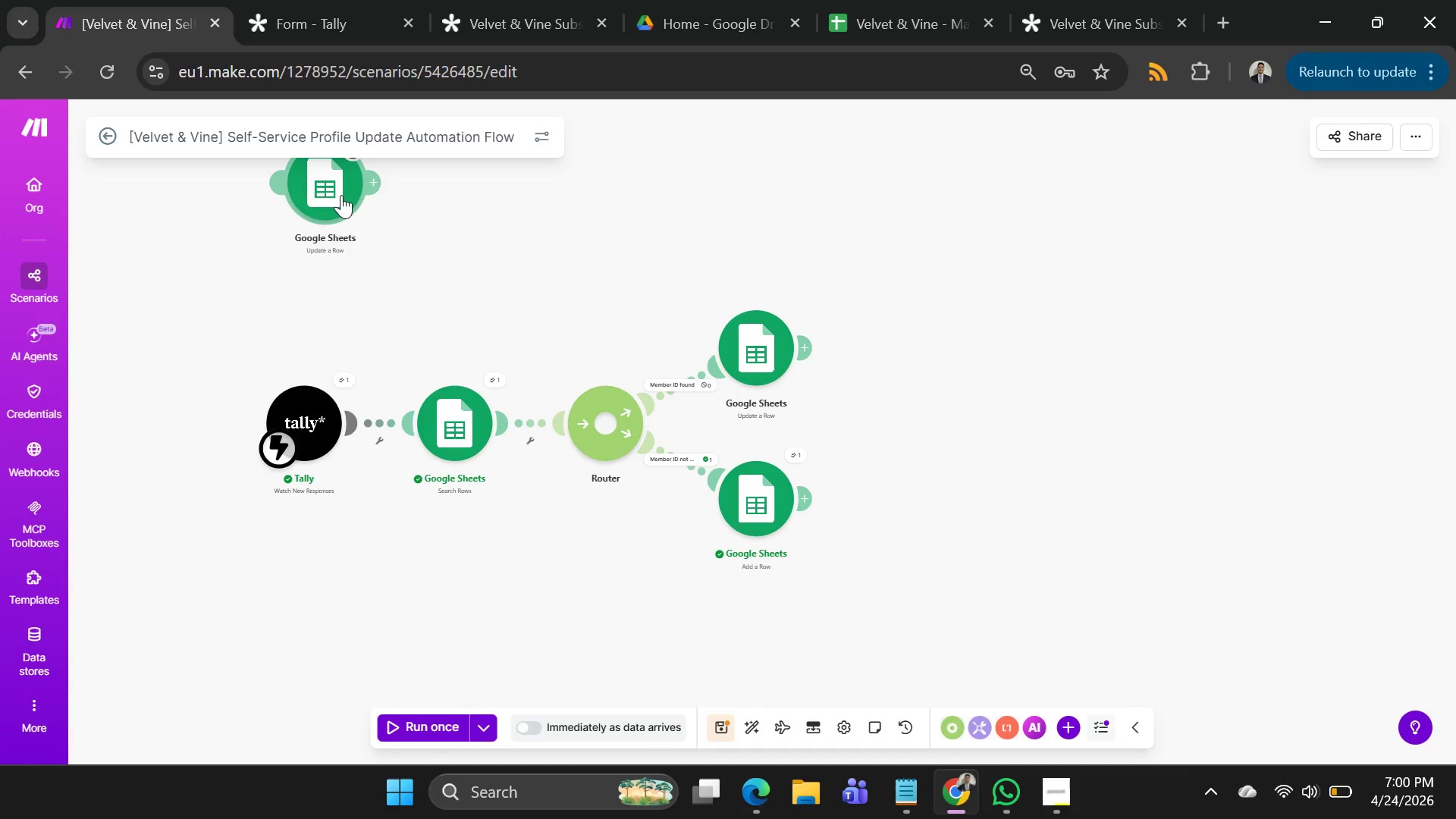 
mouse_move([208, -5])
 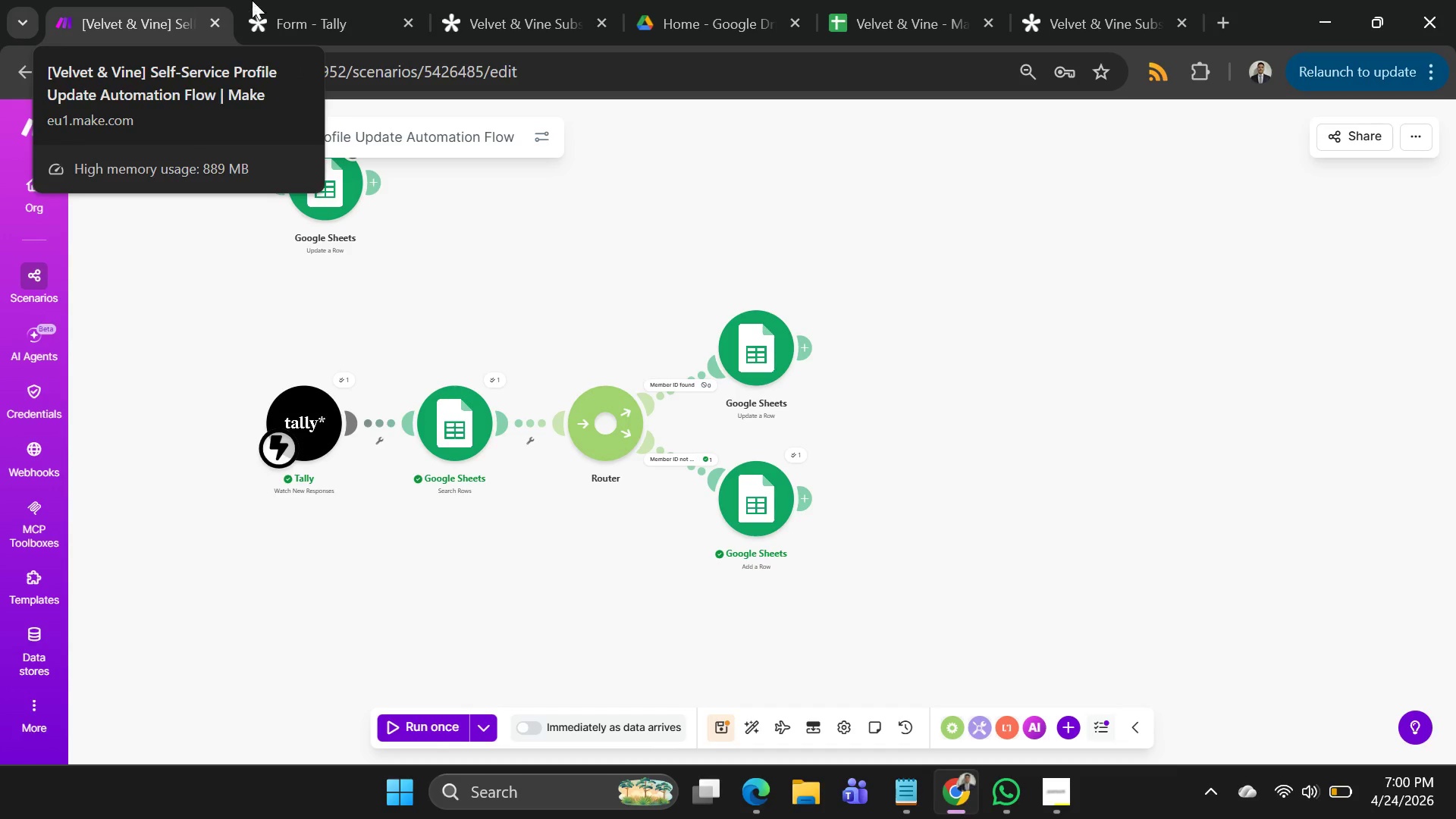 
mouse_move([322, 1])
 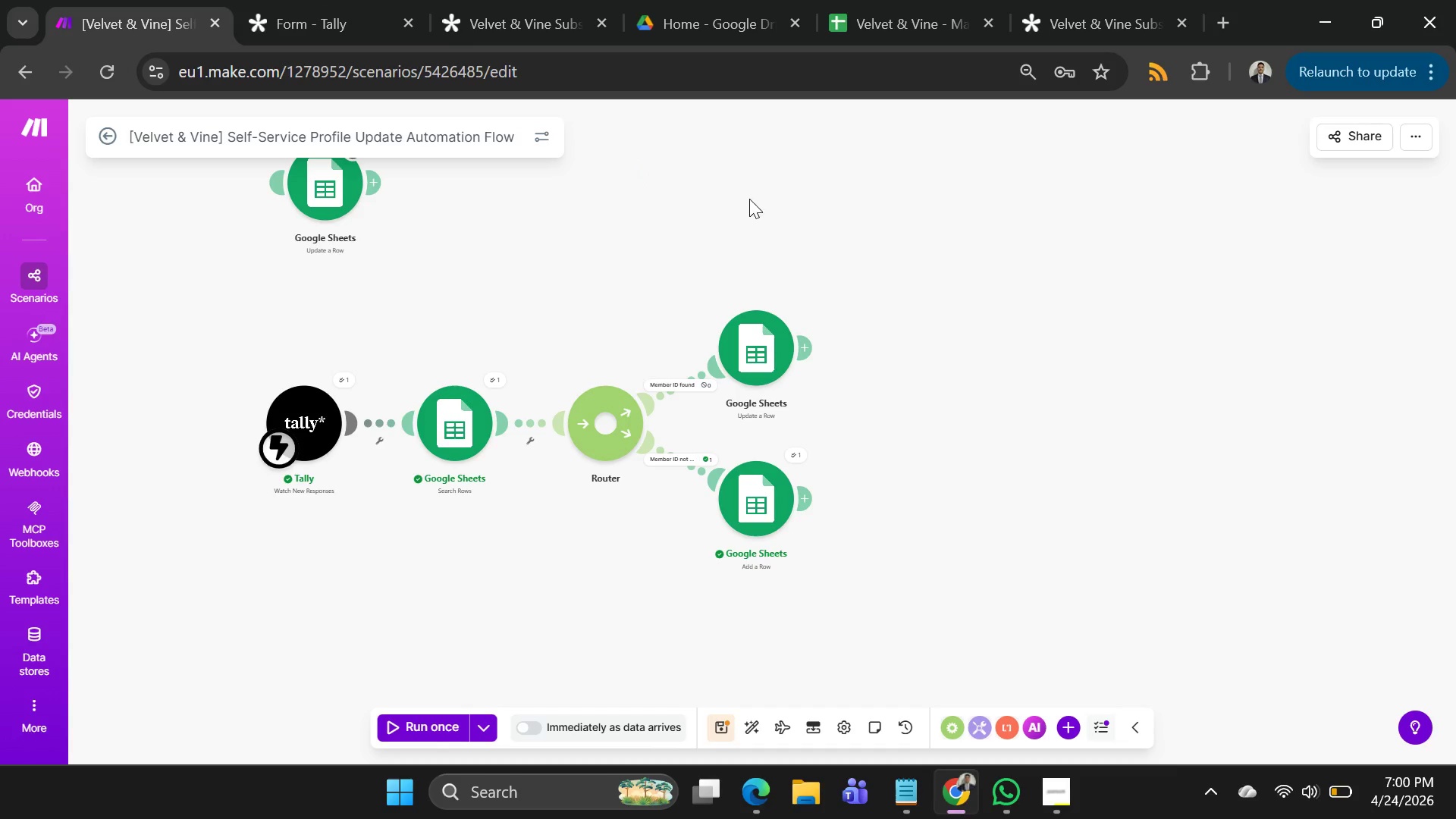 
left_click([749, 199])
 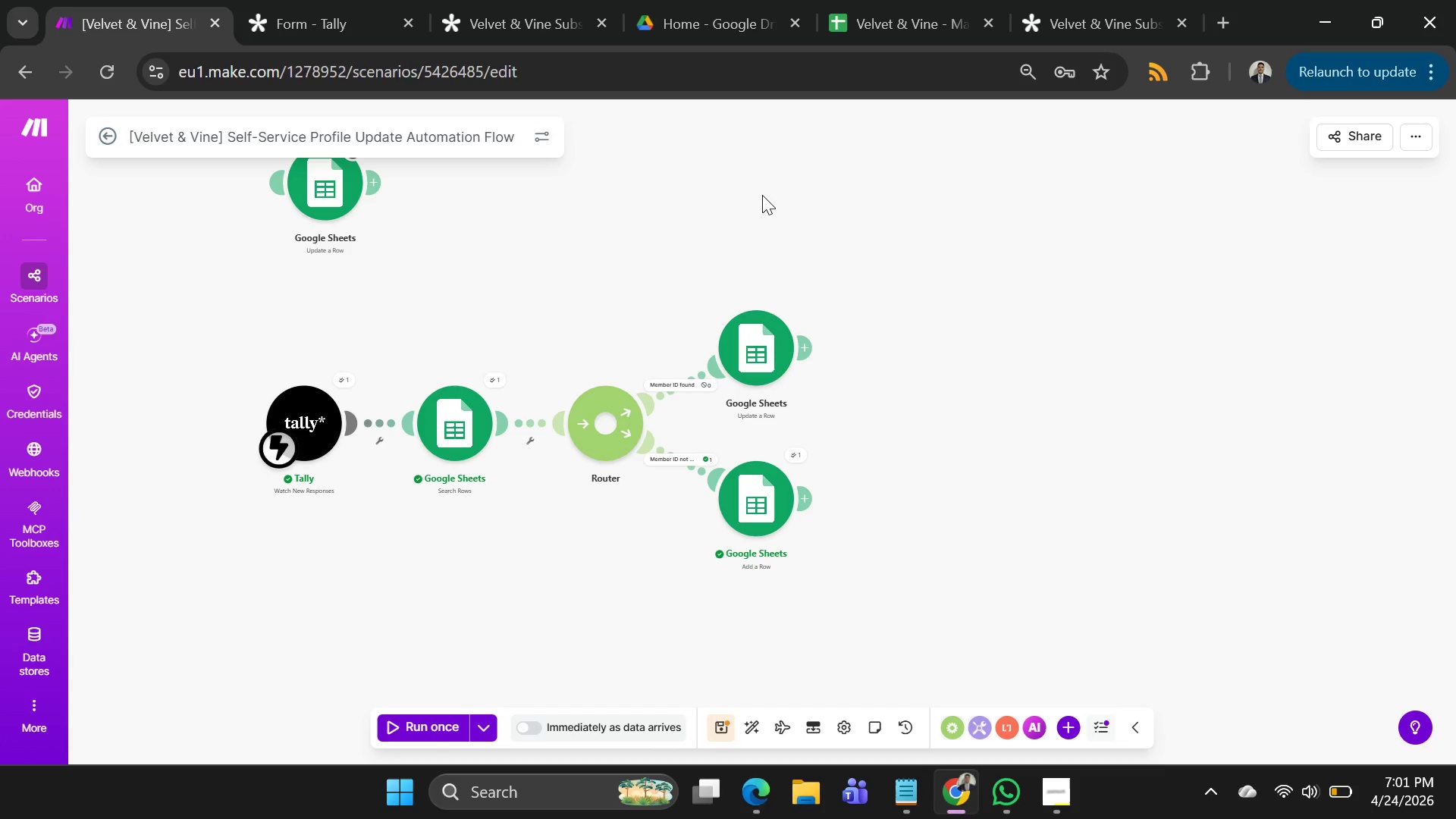 
wait(34.84)
 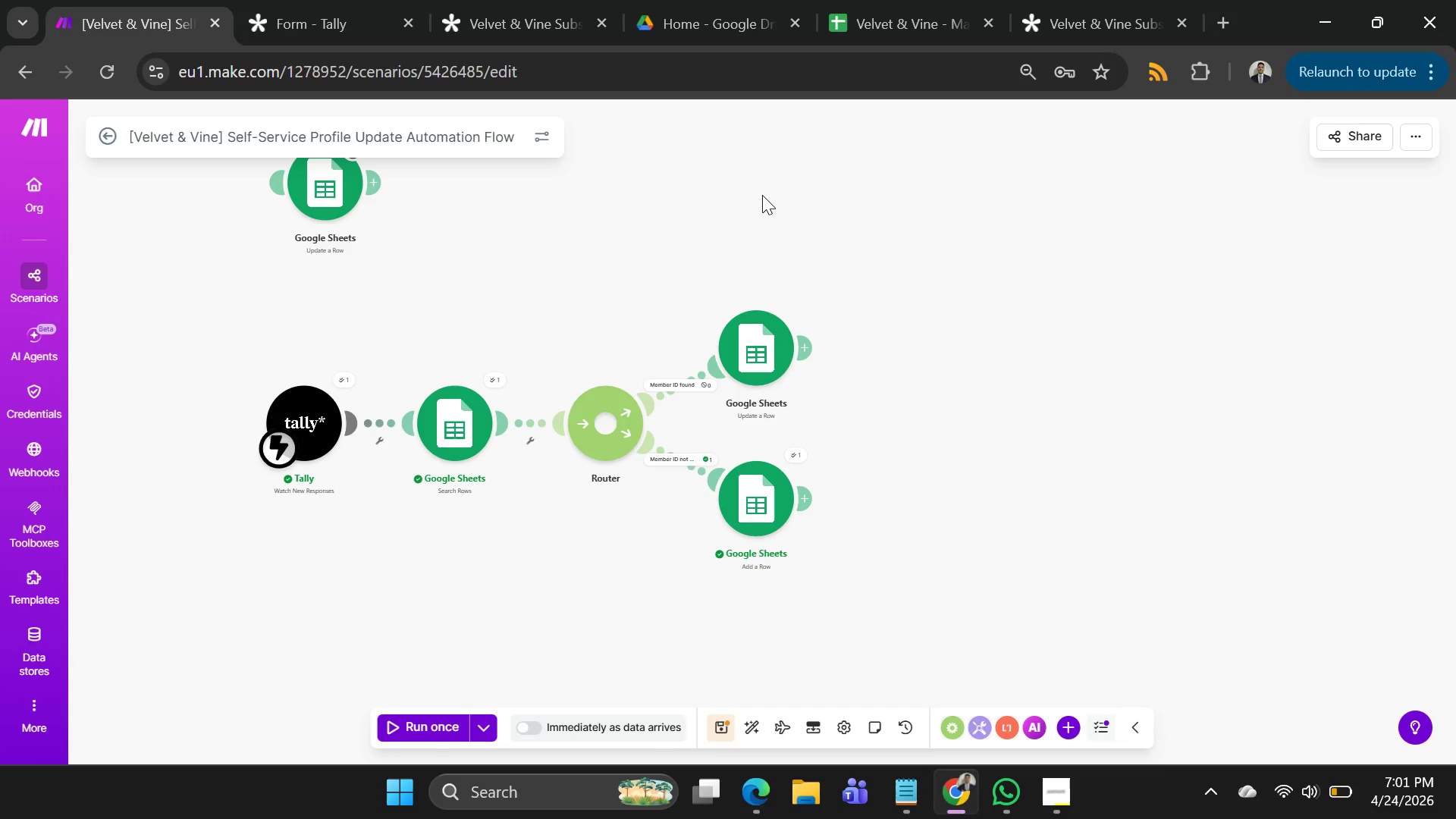 
right_click([298, 187])
 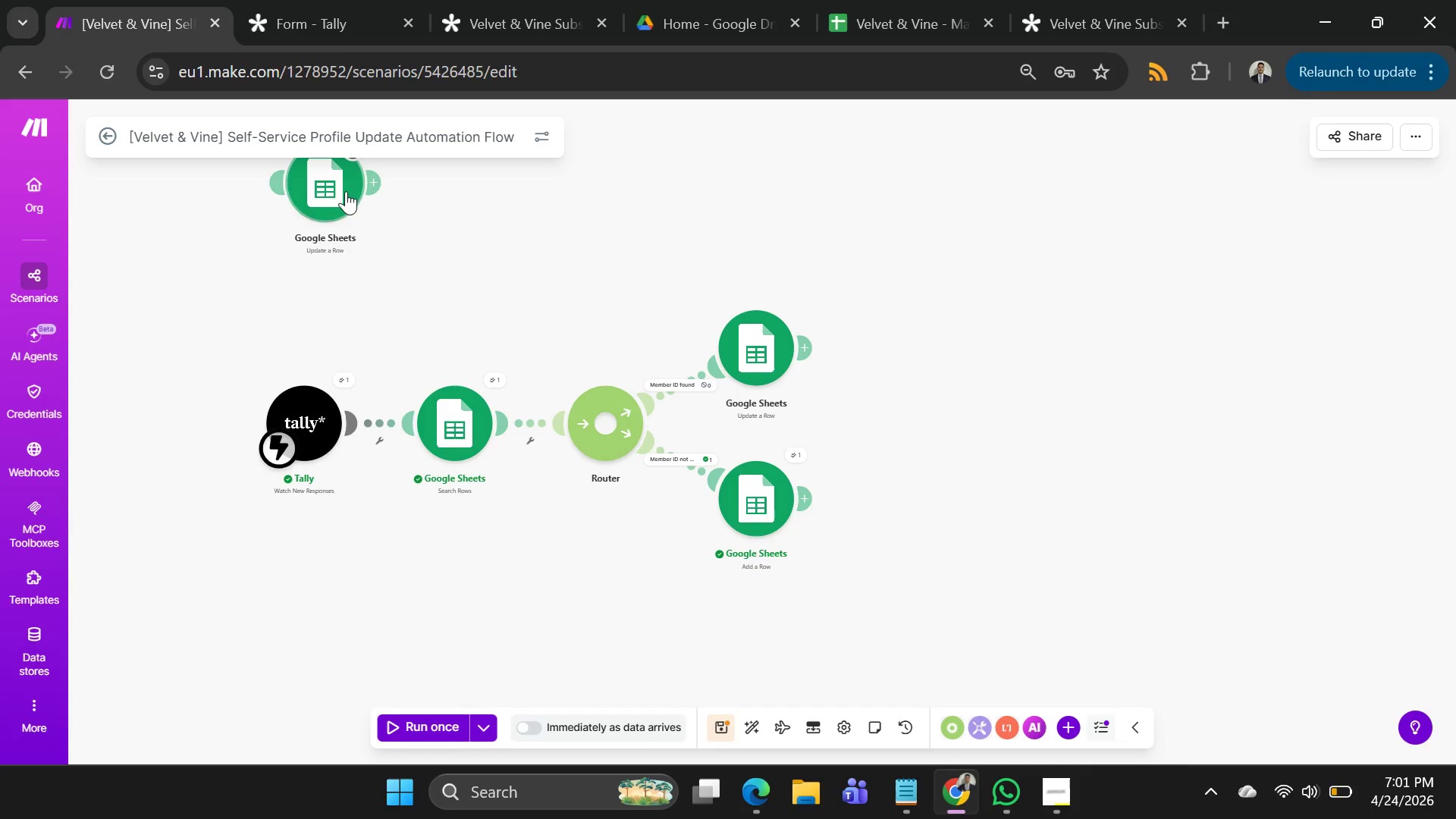 
right_click([346, 191])
 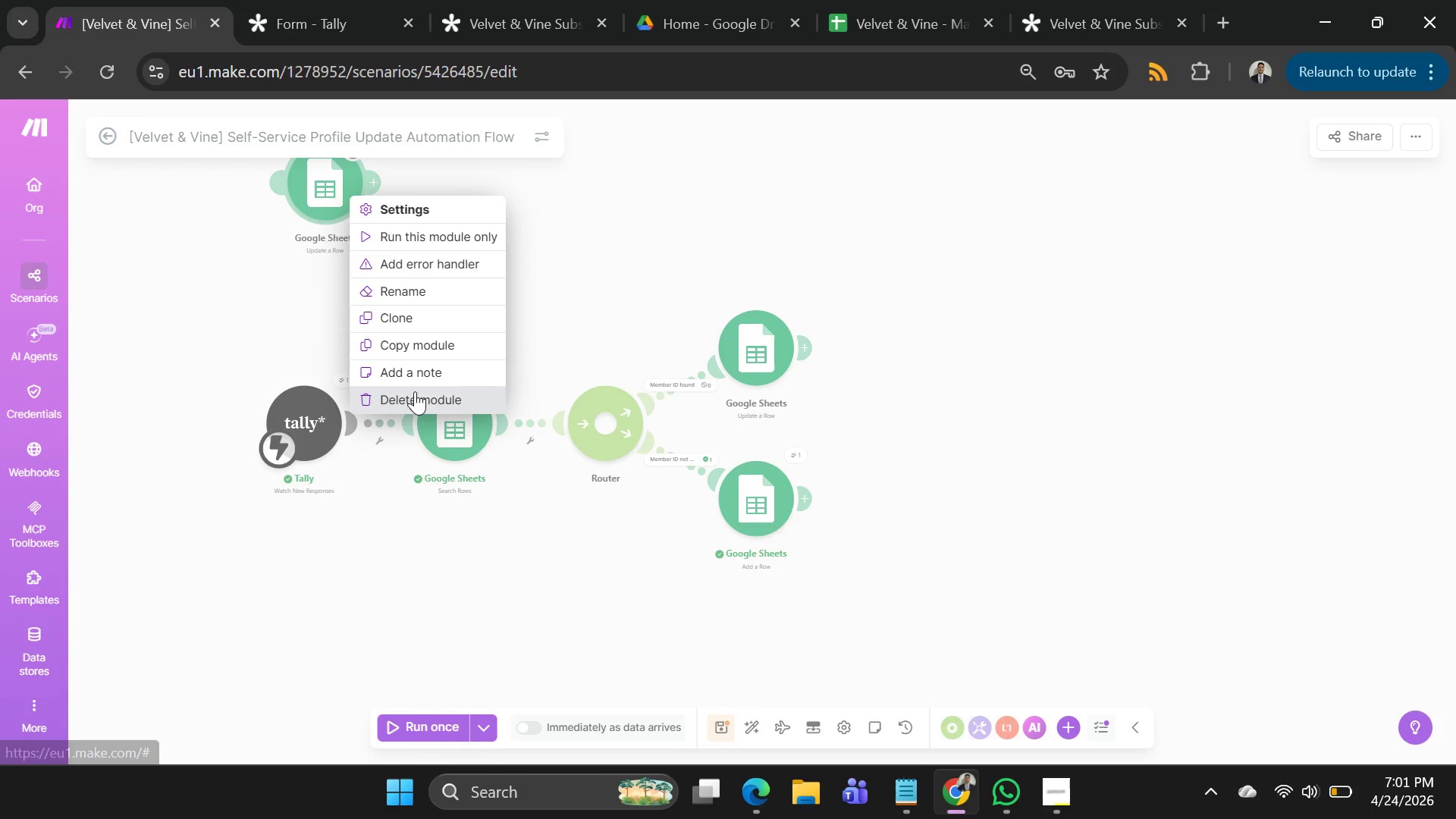 
left_click([415, 392])
 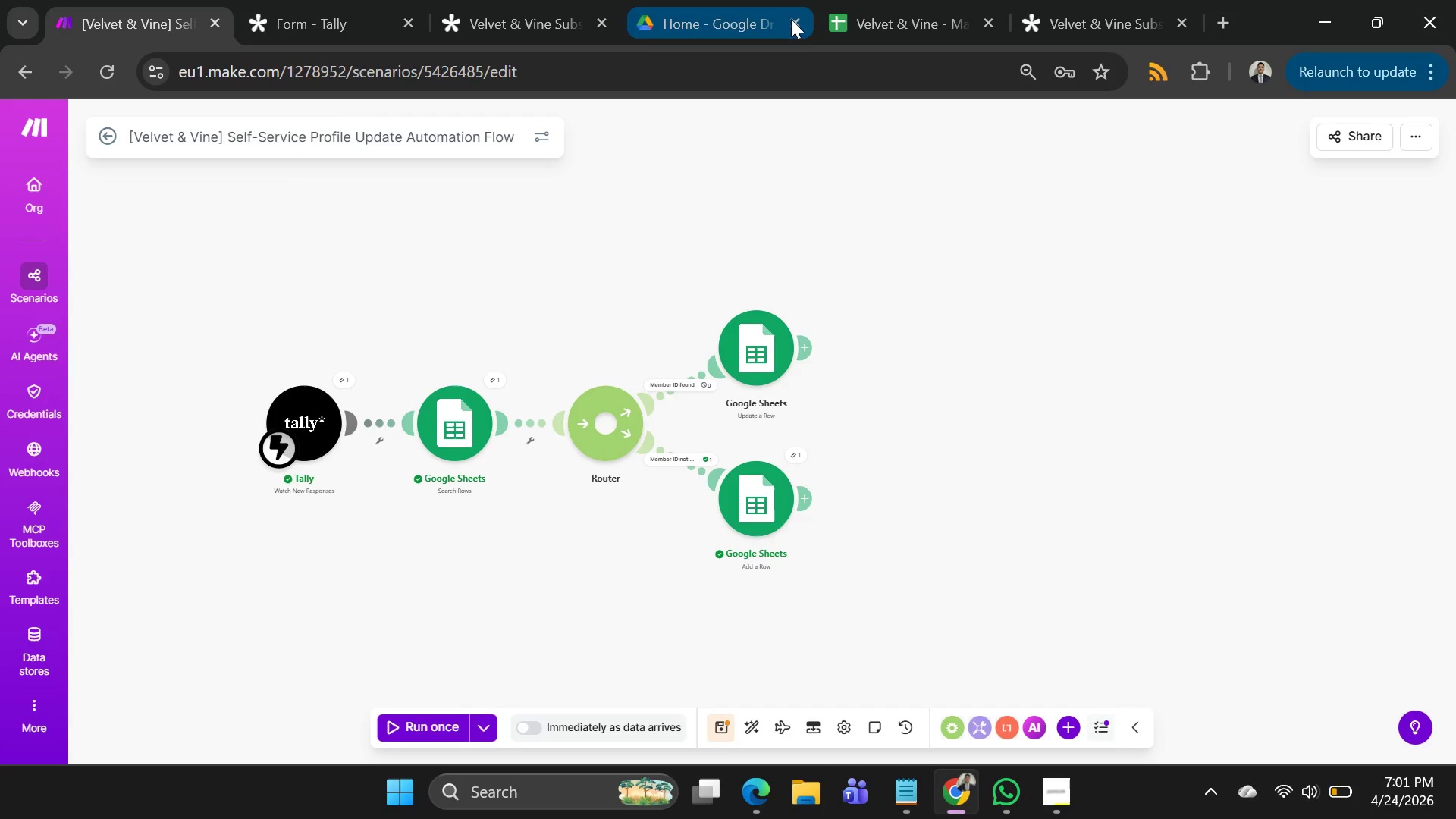 
left_click([863, 19])